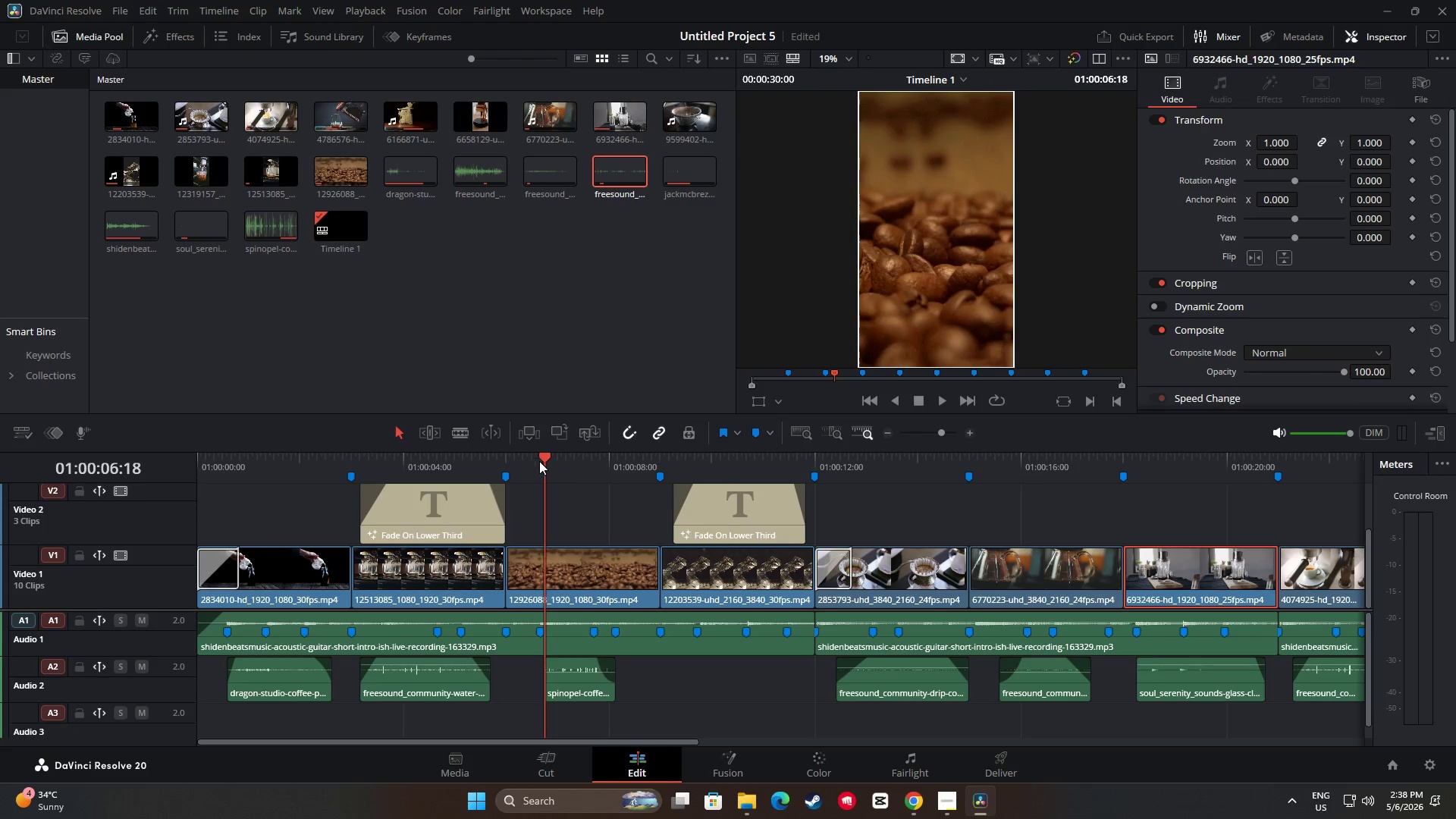 
left_click_drag(start_coordinate=[548, 460], to_coordinate=[464, 495])
 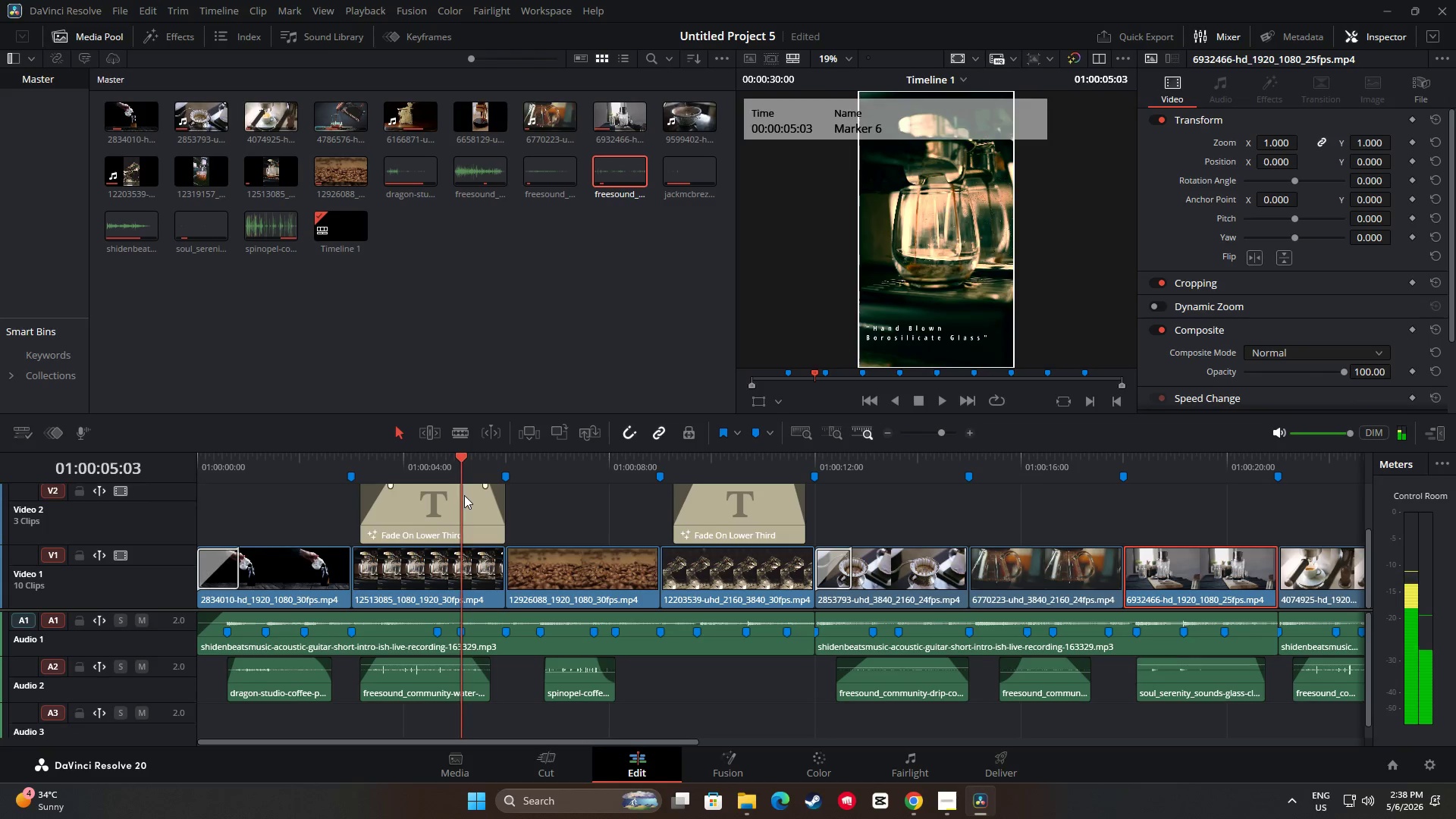 
key(Space)
 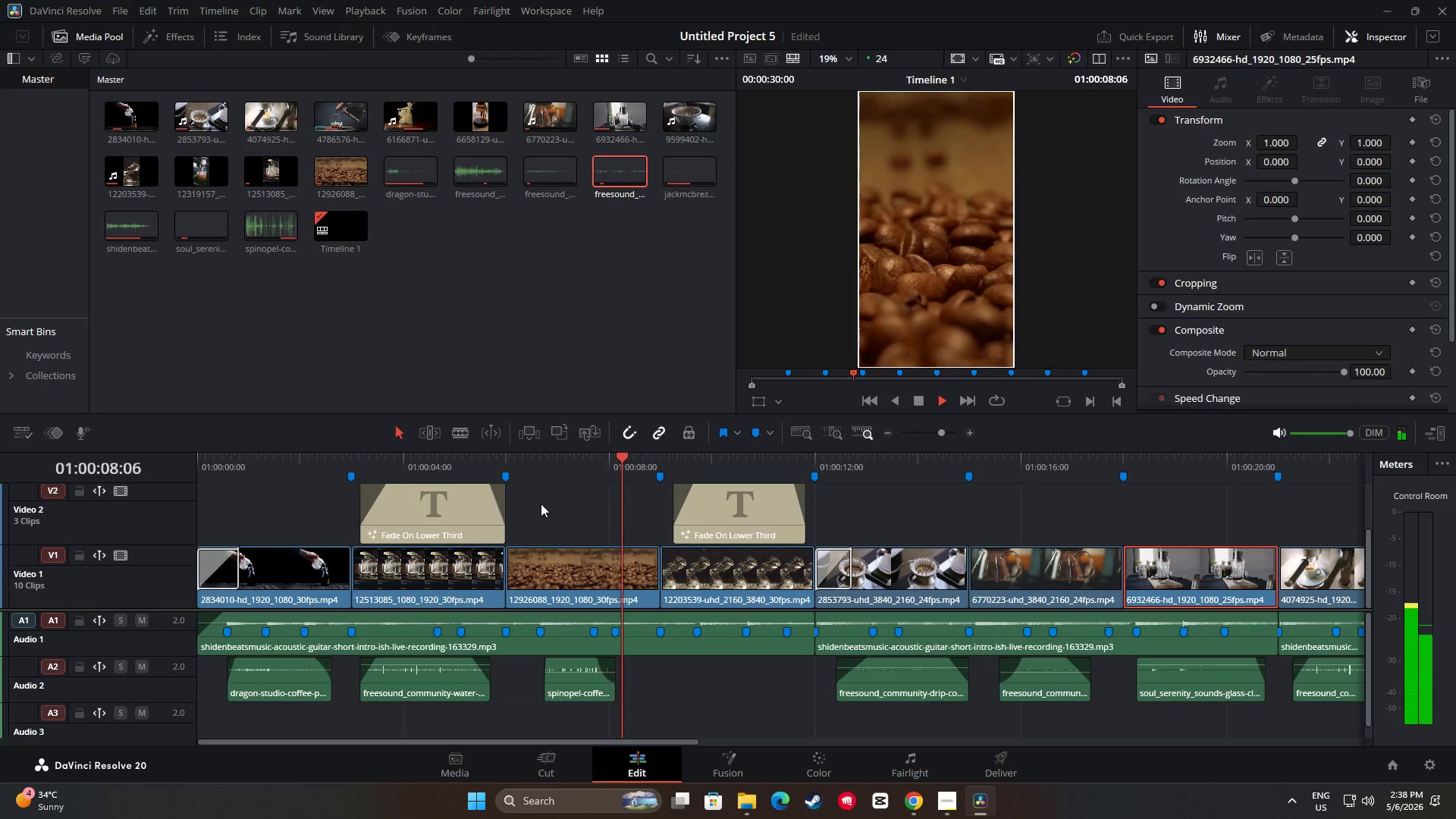 
key(Space)
 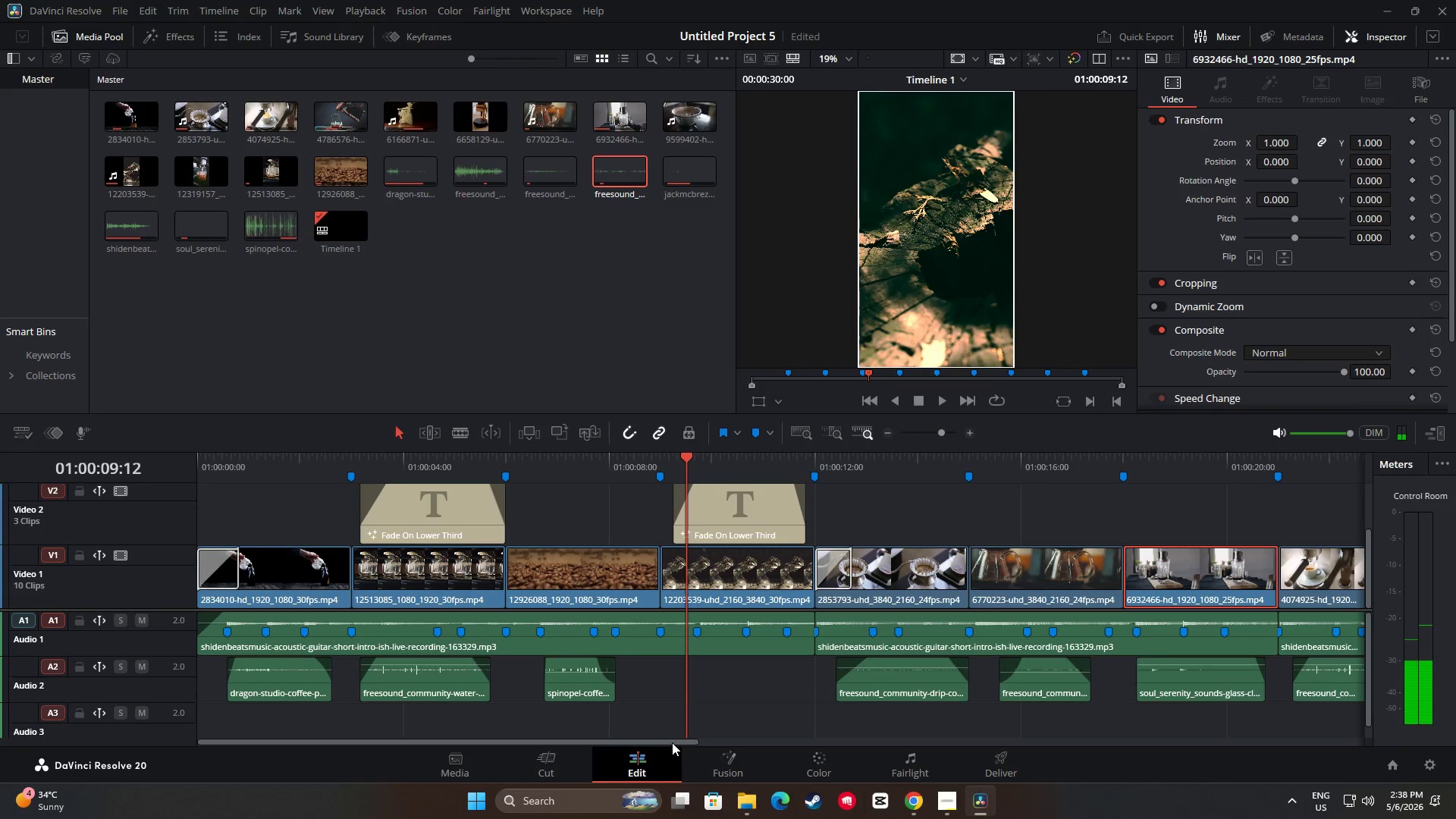 
left_click_drag(start_coordinate=[673, 739], to_coordinate=[637, 738])
 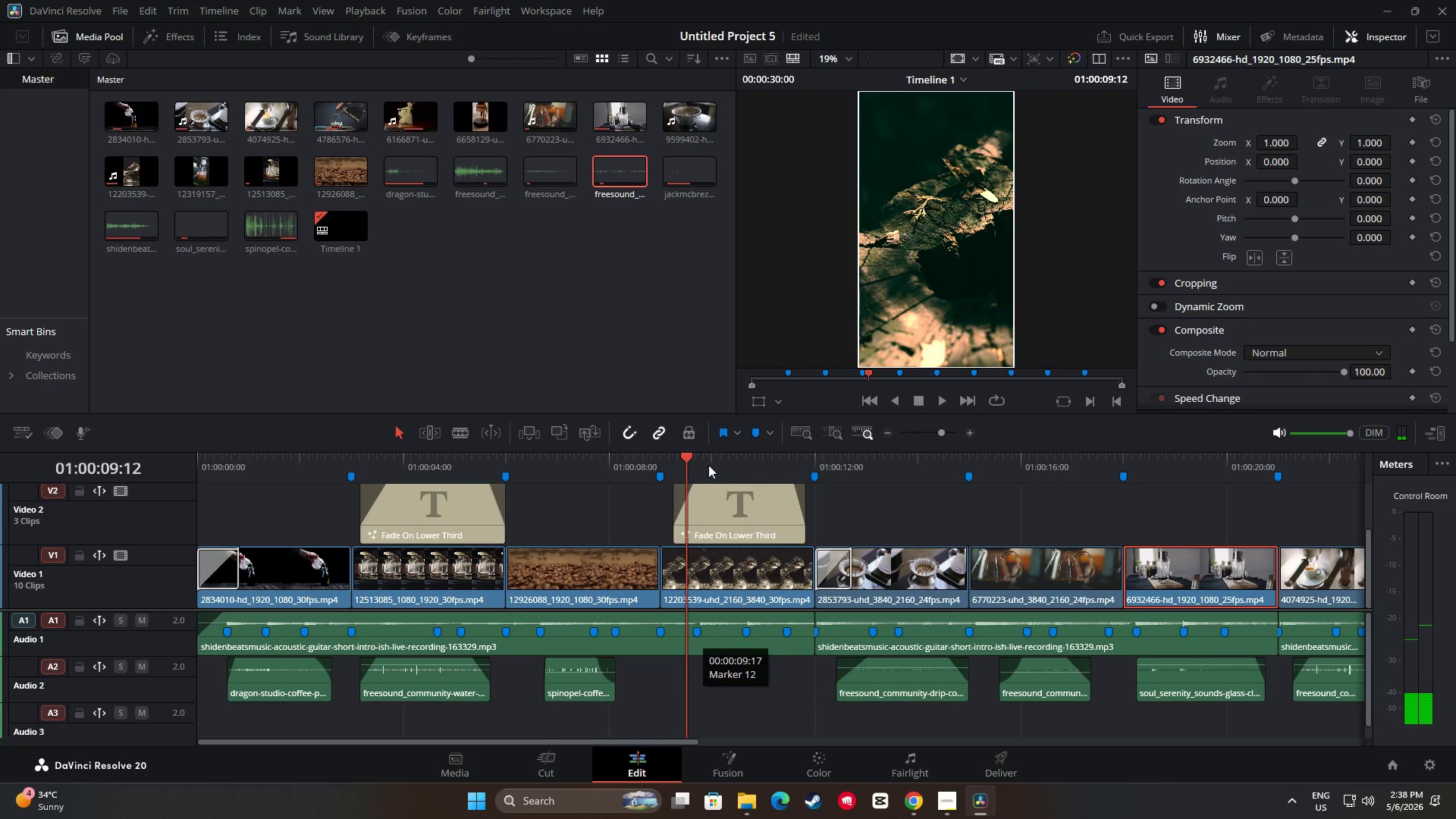 
left_click_drag(start_coordinate=[682, 452], to_coordinate=[420, 471])
 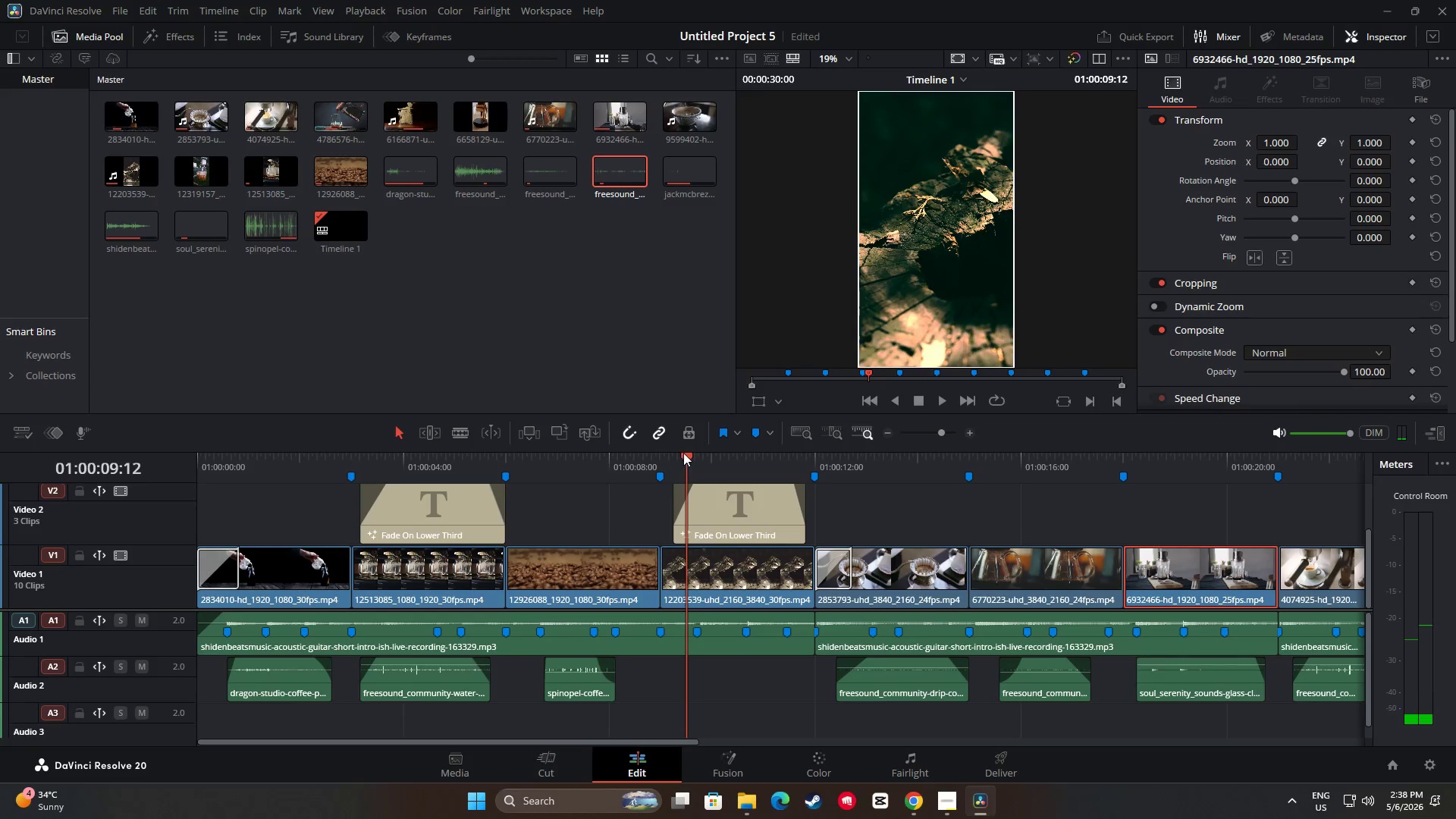 
left_click_drag(start_coordinate=[686, 456], to_coordinate=[383, 481])
 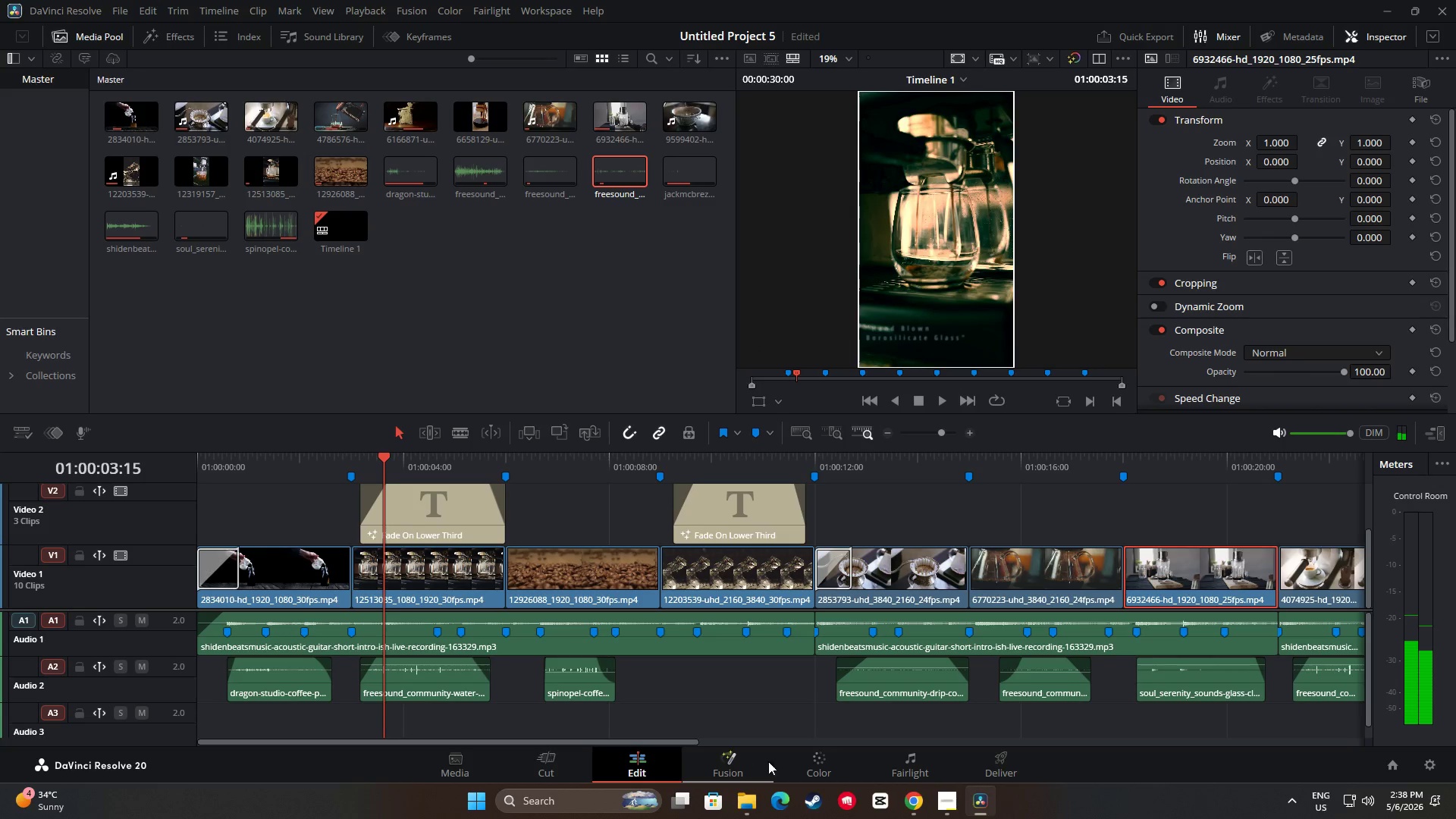 
left_click([812, 760])
 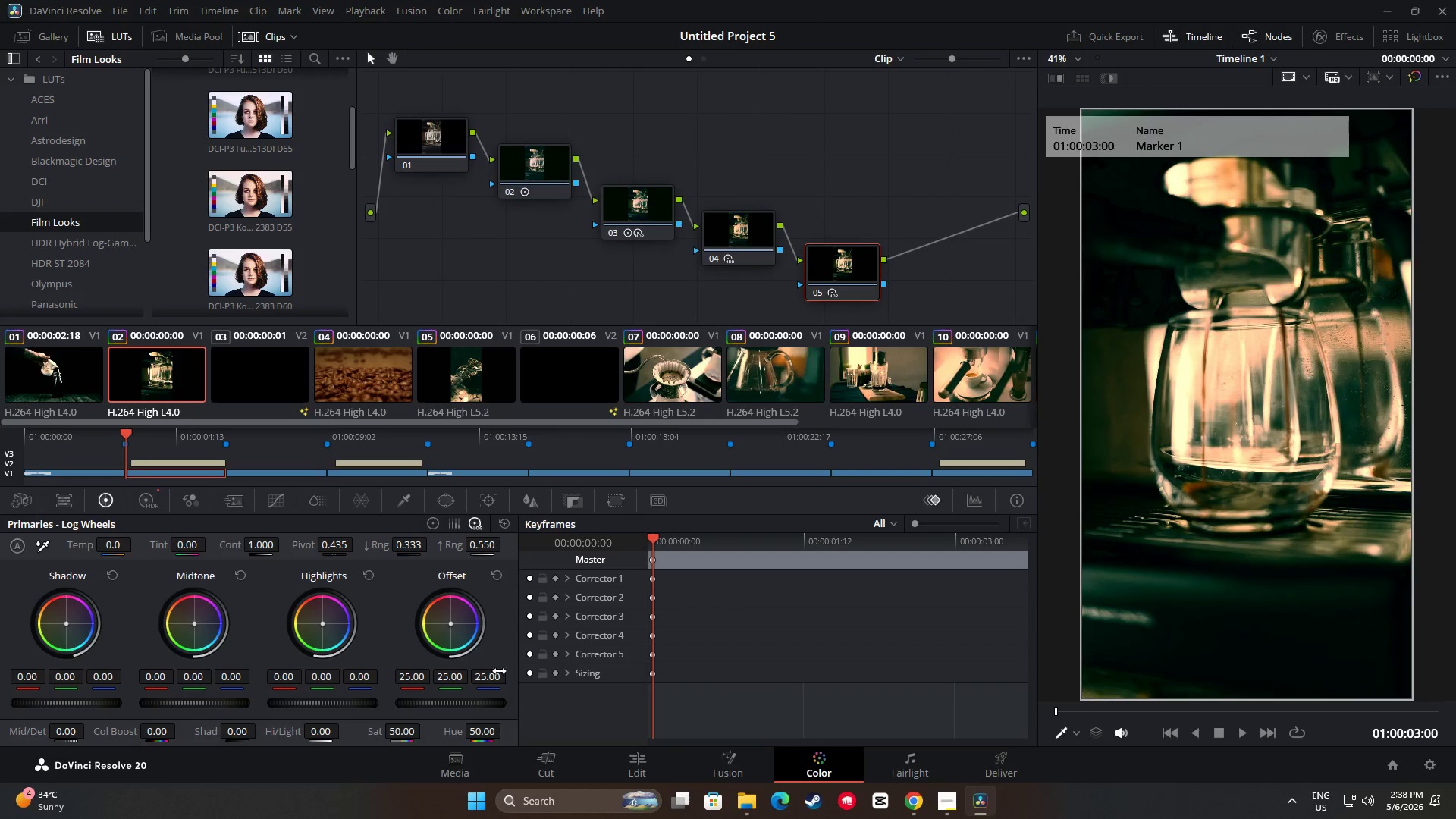 
left_click_drag(start_coordinate=[232, 732], to_coordinate=[156, 735])
 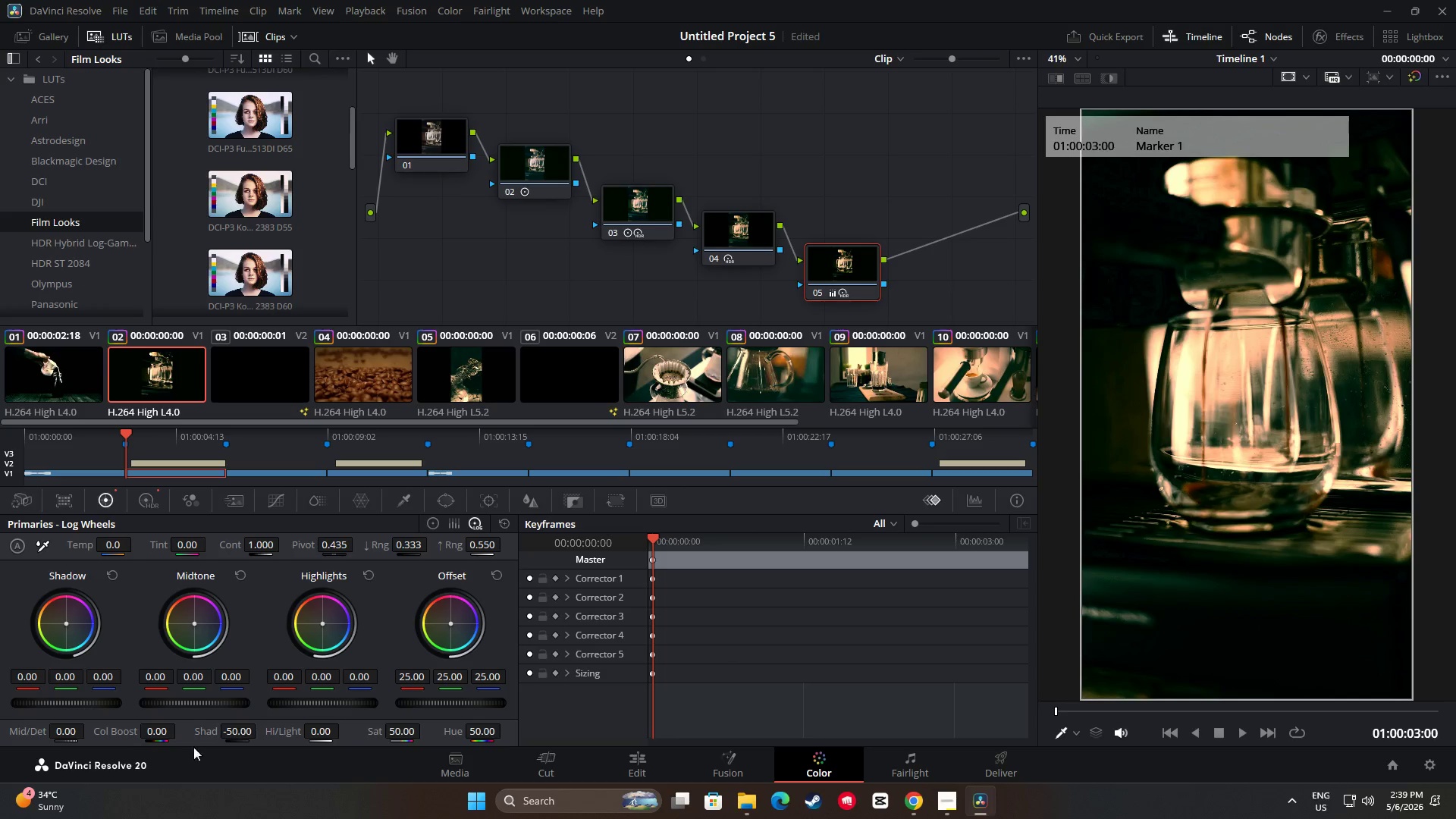 
left_click_drag(start_coordinate=[162, 729], to_coordinate=[192, 729])
 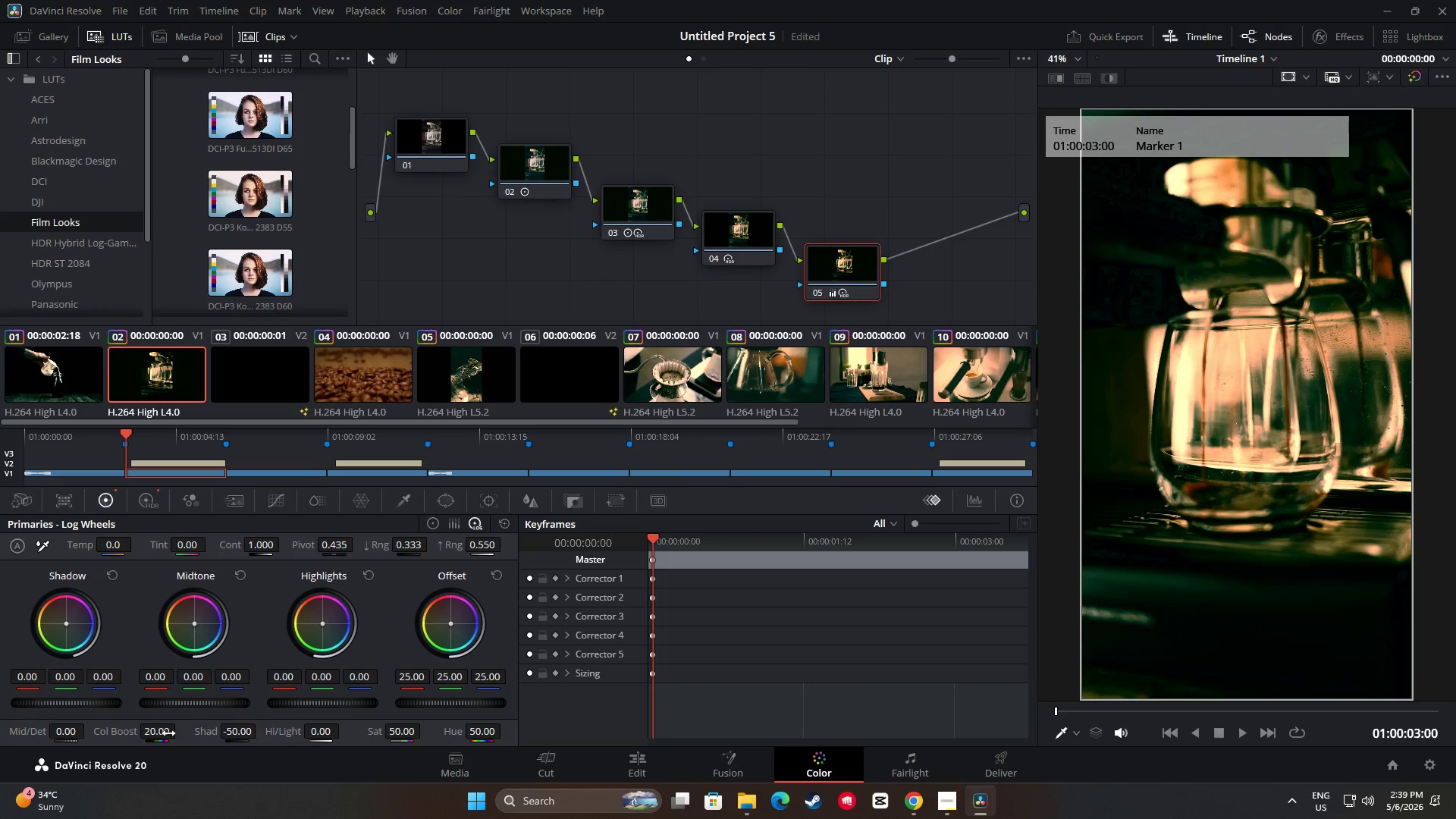 
left_click([633, 756])
 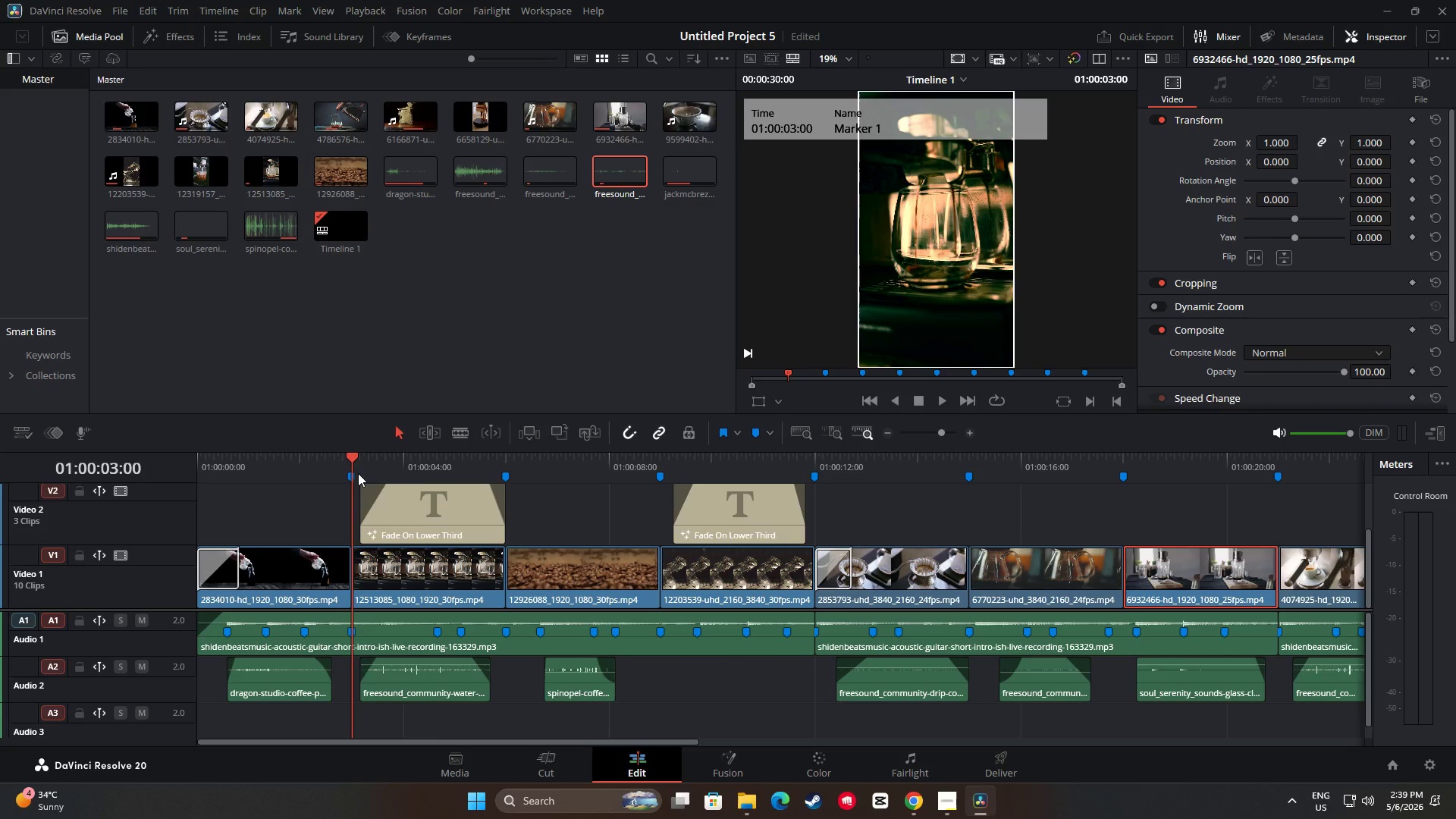 
left_click_drag(start_coordinate=[345, 459], to_coordinate=[324, 456])
 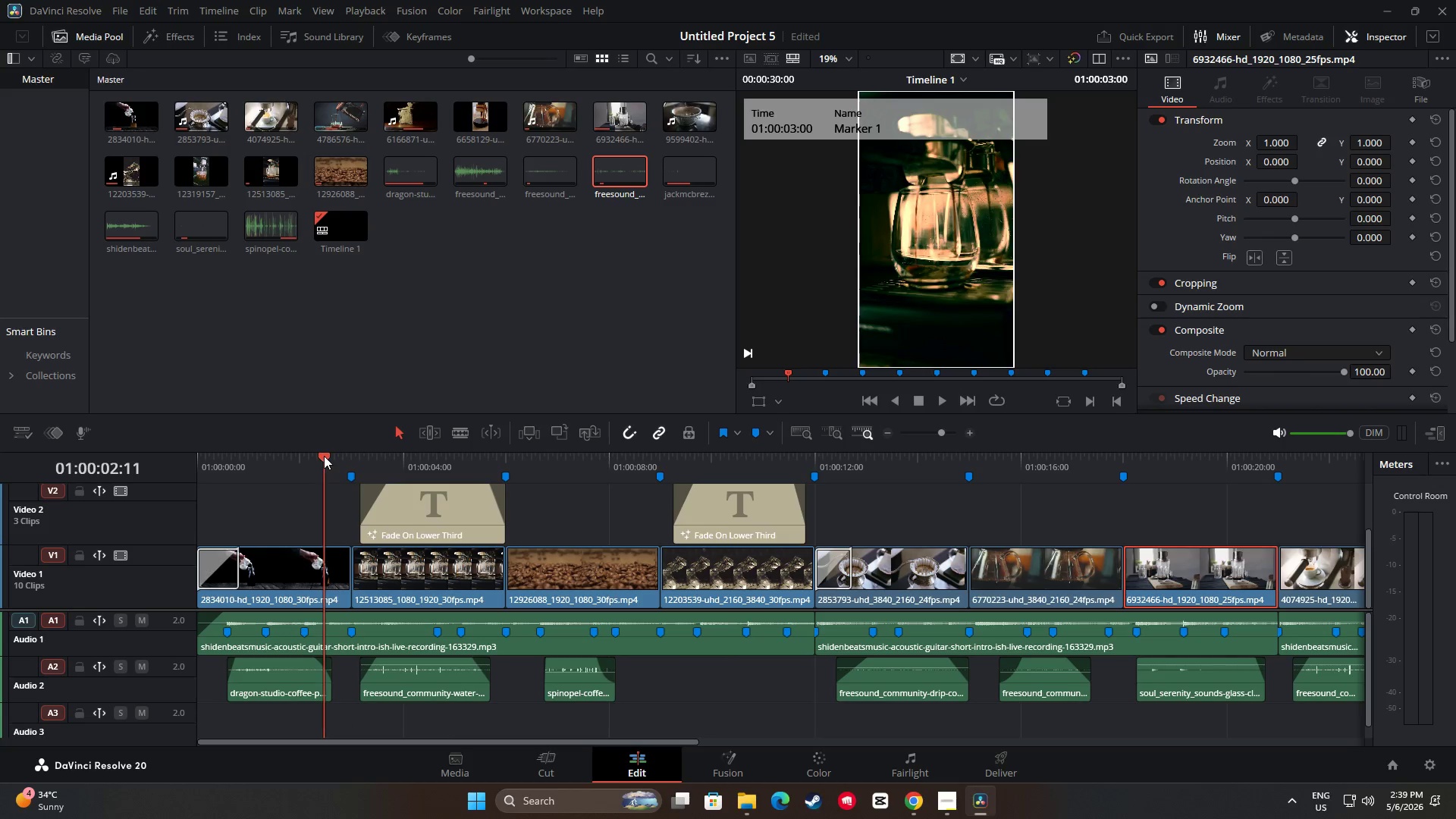 
key(Space)
 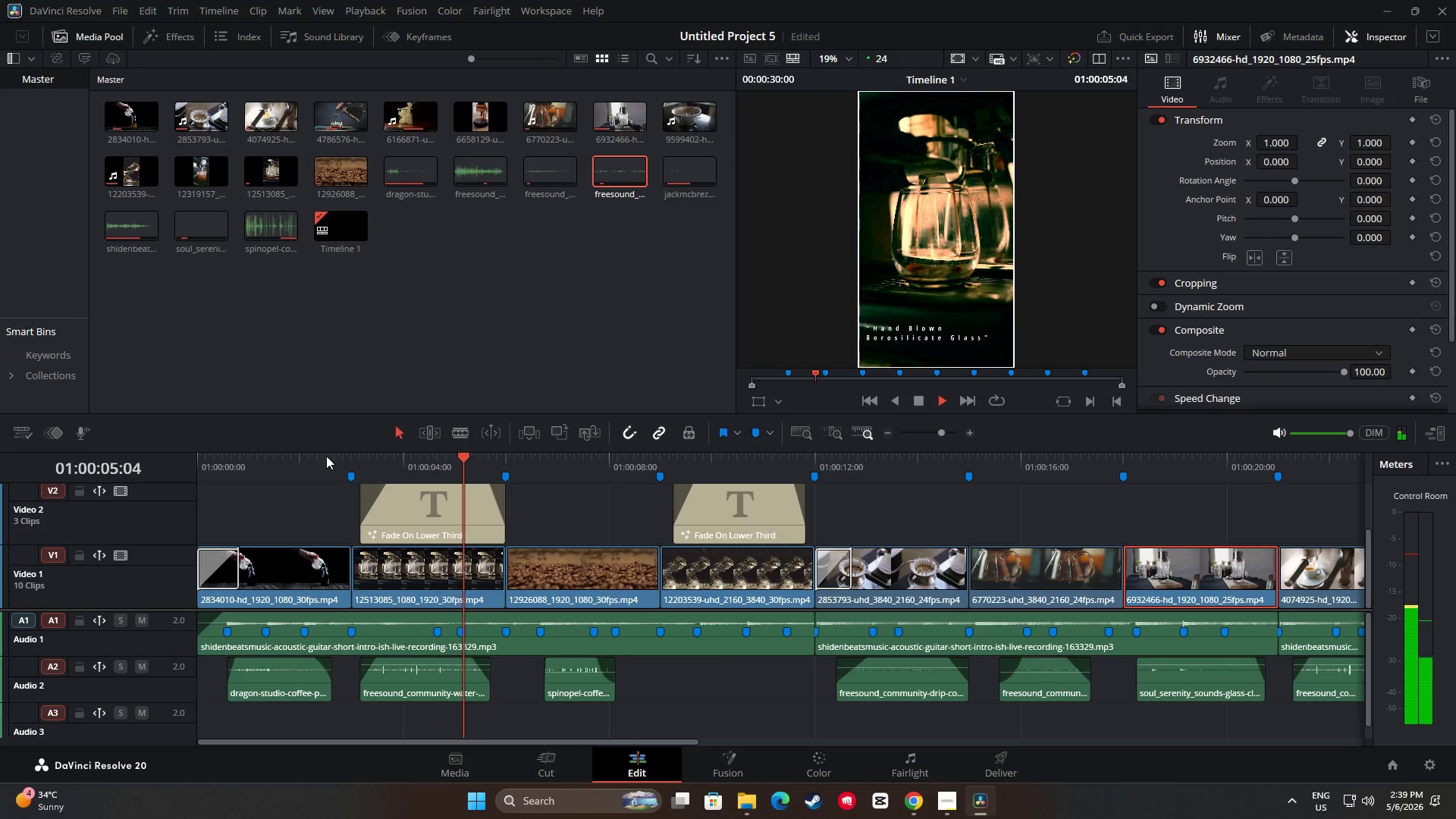 
key(Space)
 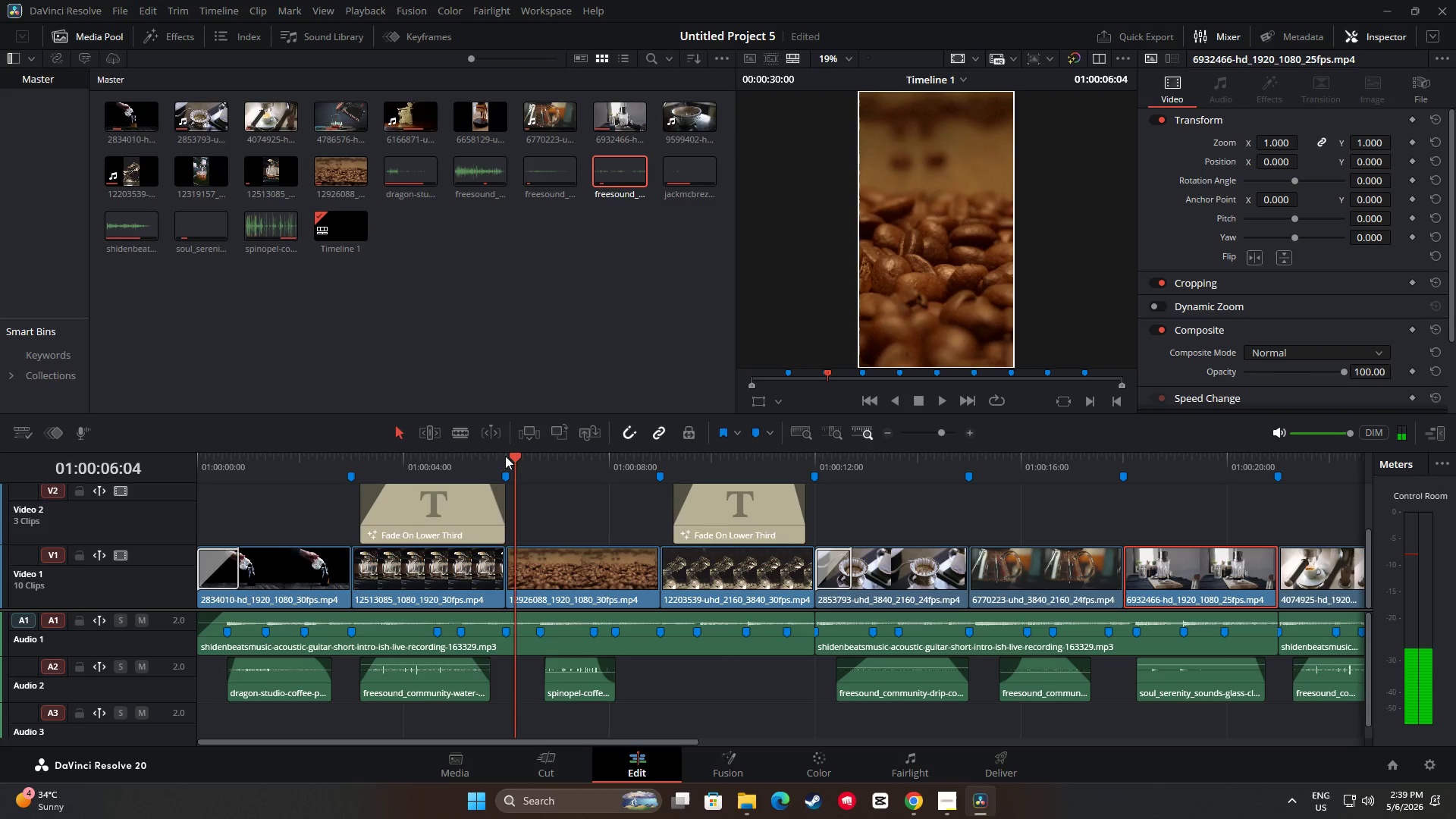 
left_click_drag(start_coordinate=[508, 456], to_coordinate=[340, 448])
 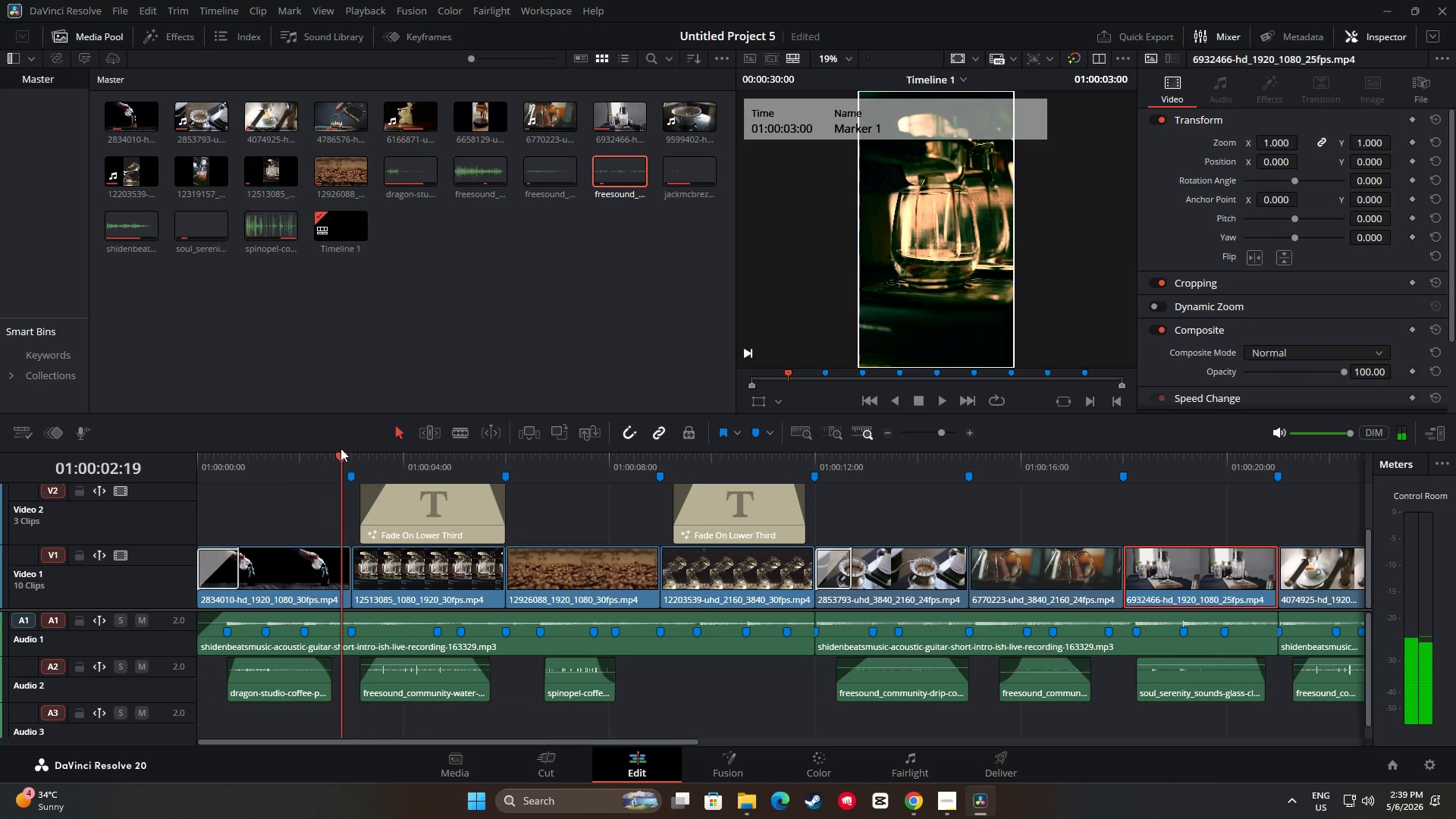 
key(Space)
 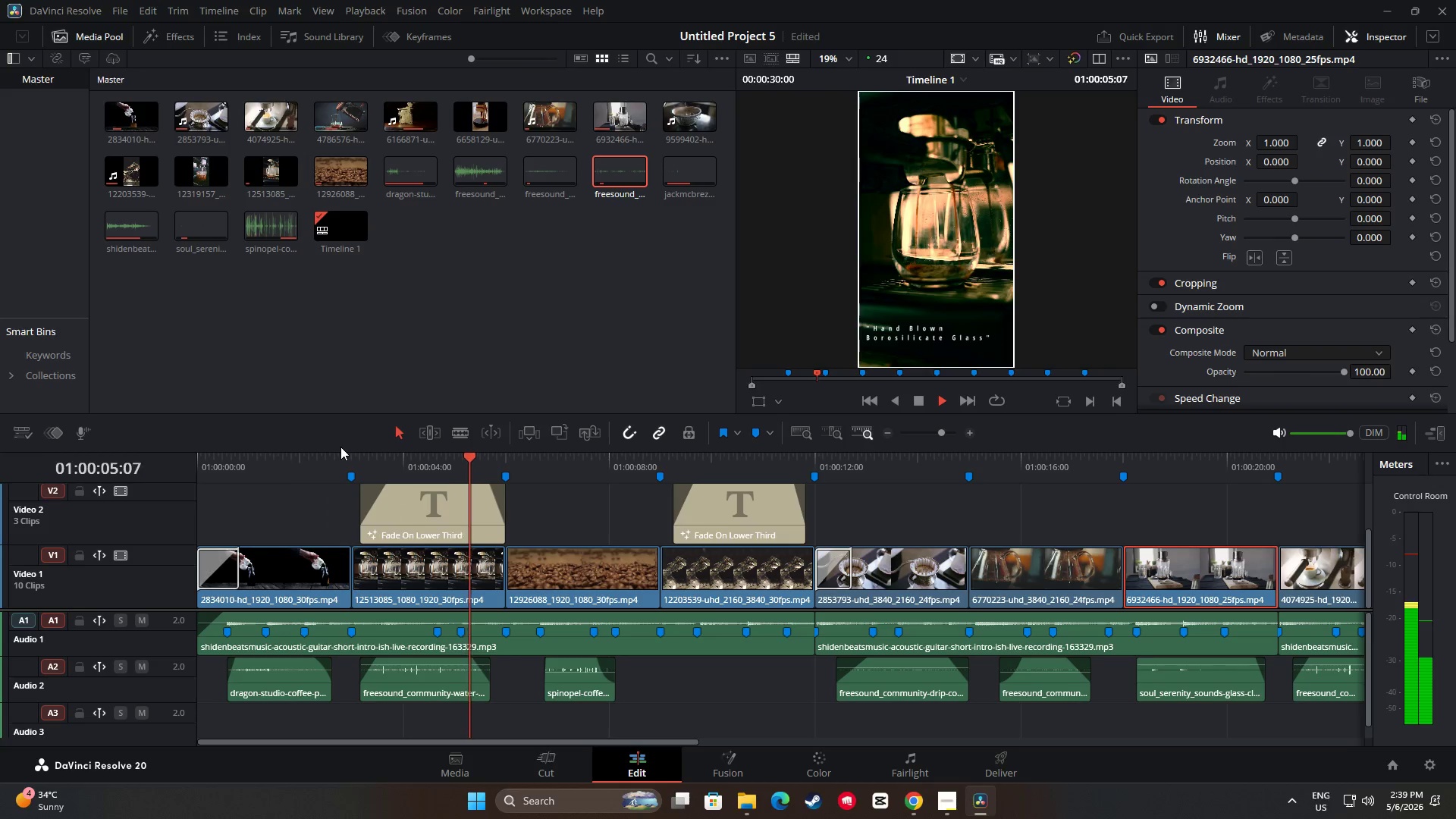 
key(Space)
 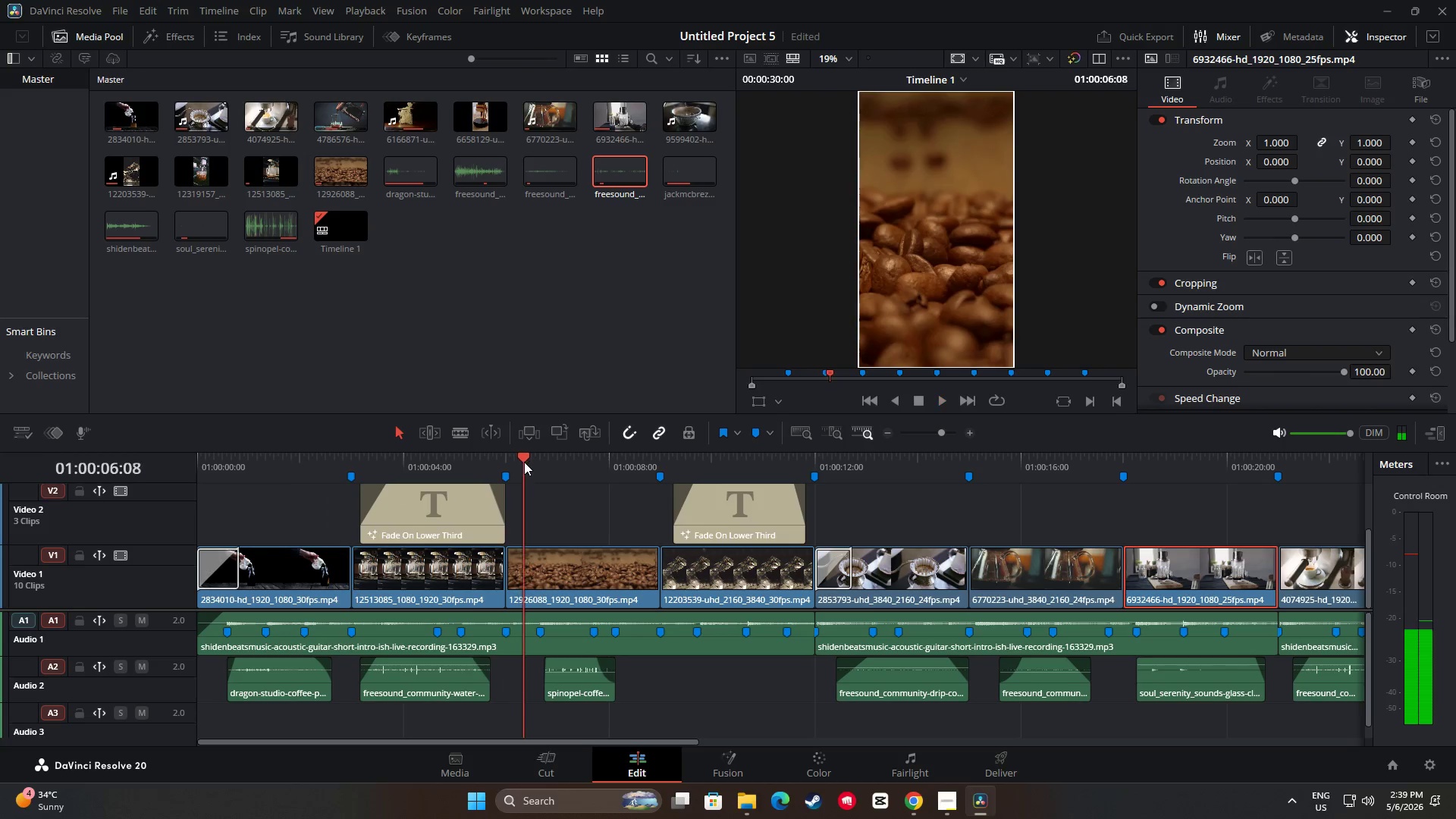 
left_click_drag(start_coordinate=[526, 462], to_coordinate=[215, 459])
 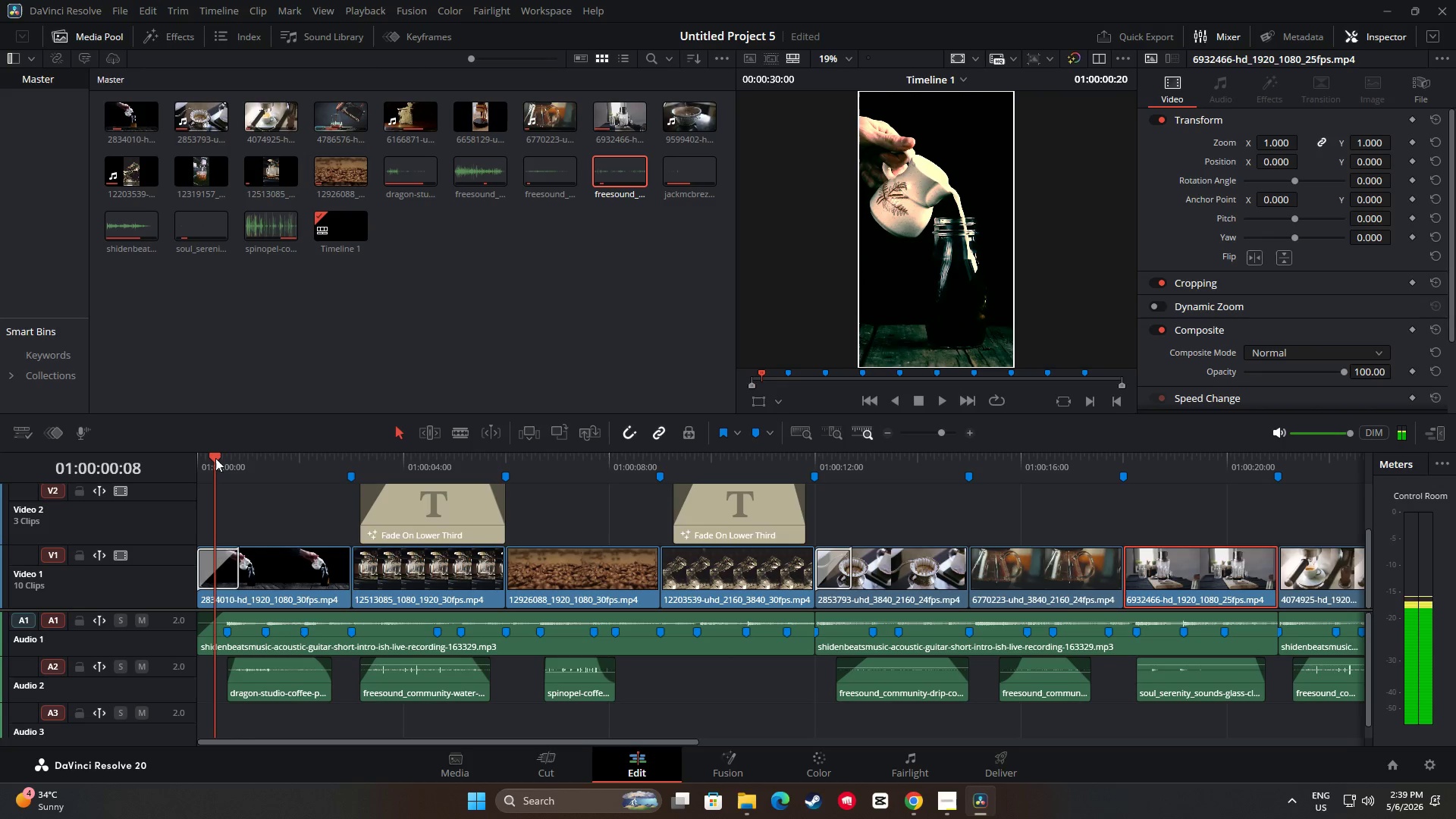 
key(Space)
 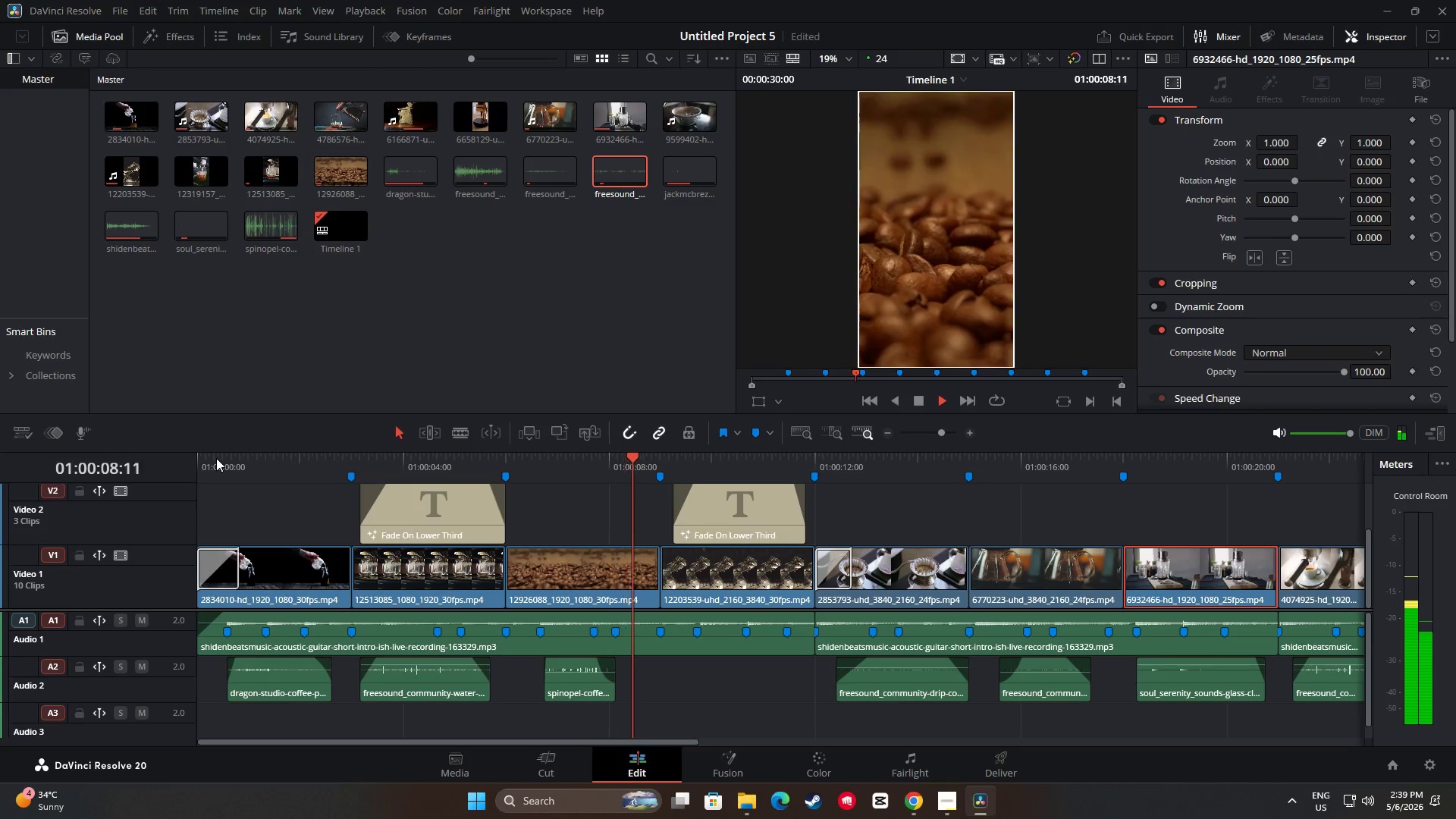 
wait(13.34)
 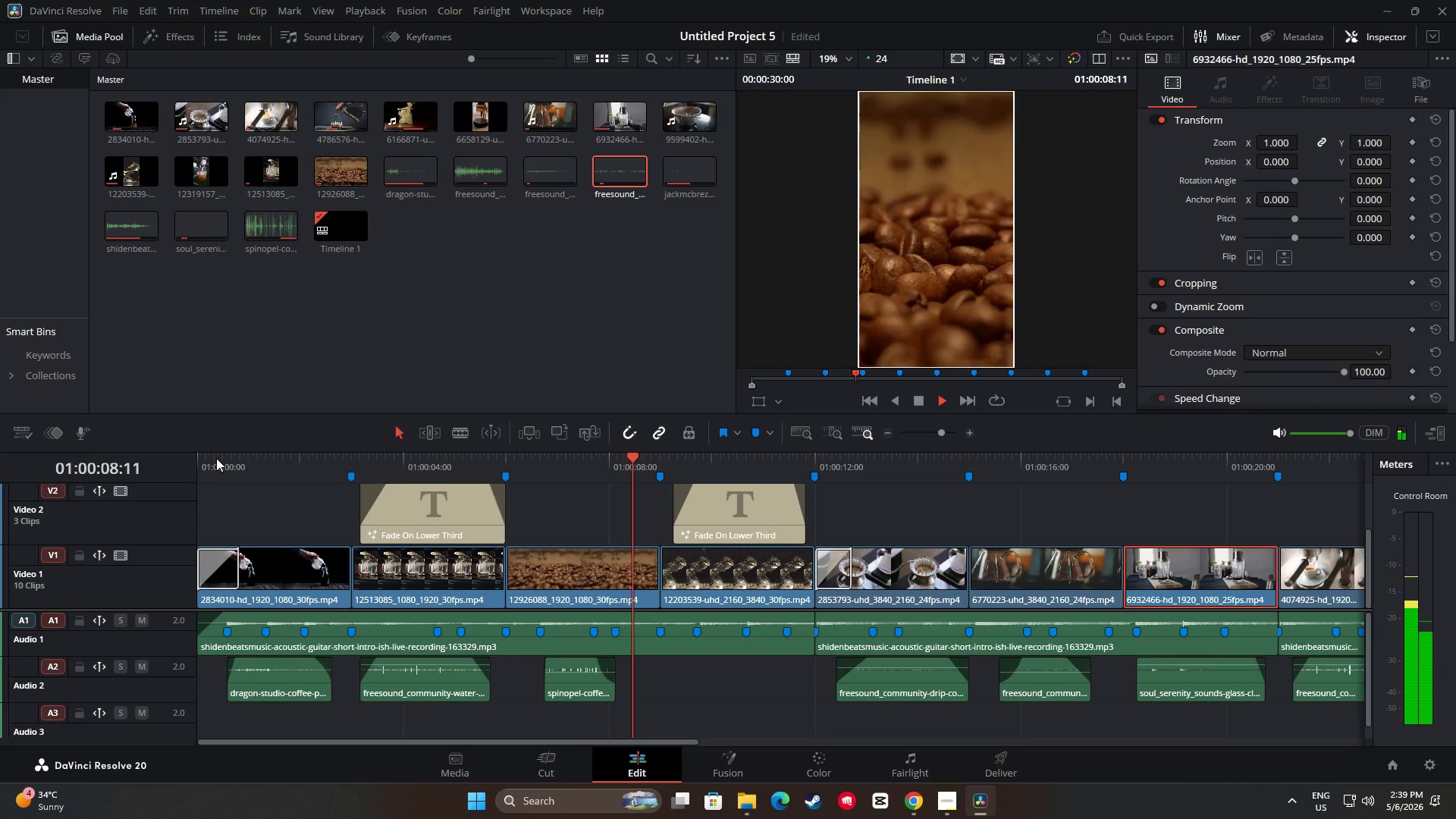 
key(Space)
 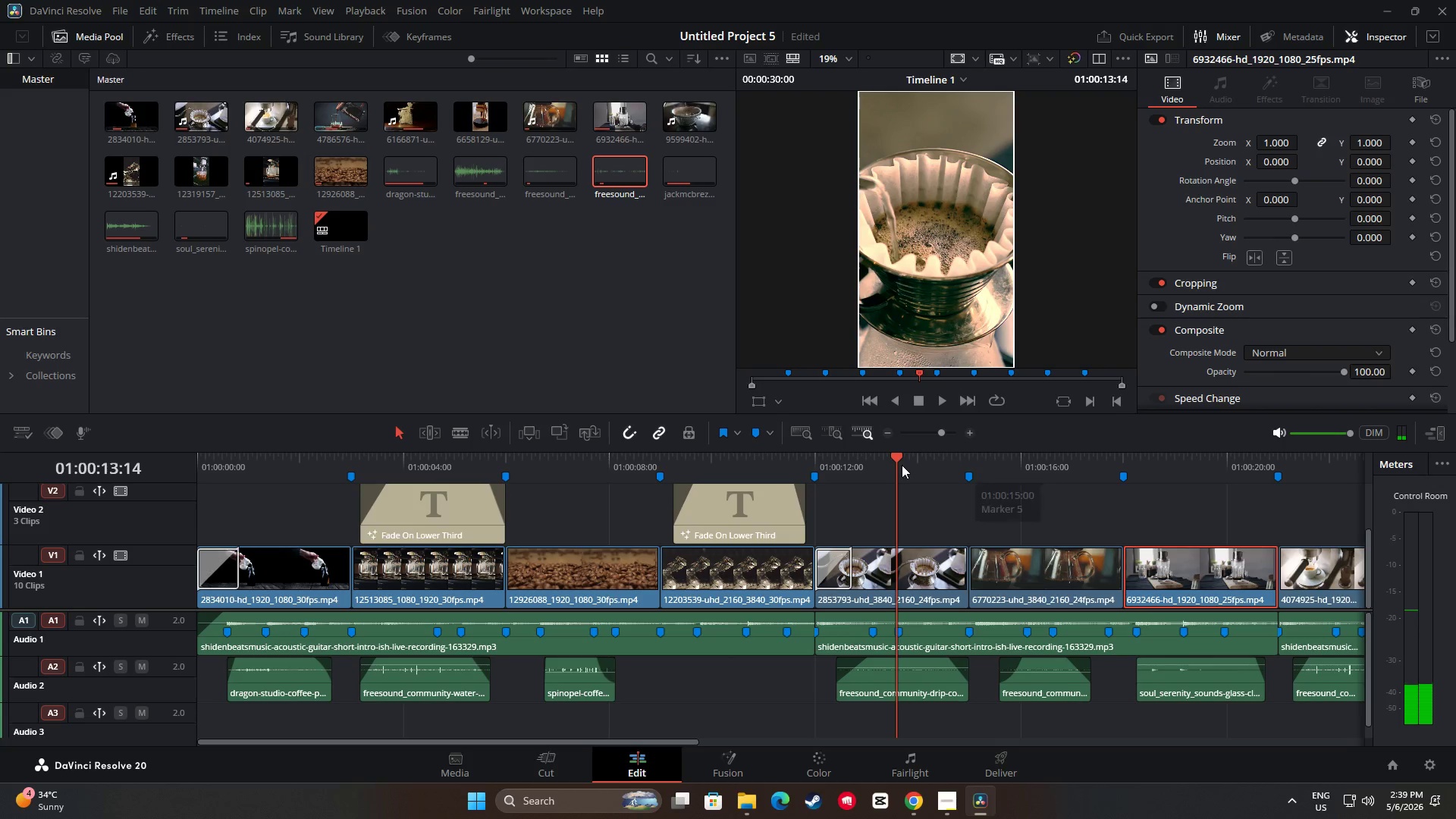 
left_click_drag(start_coordinate=[902, 453], to_coordinate=[158, 475])
 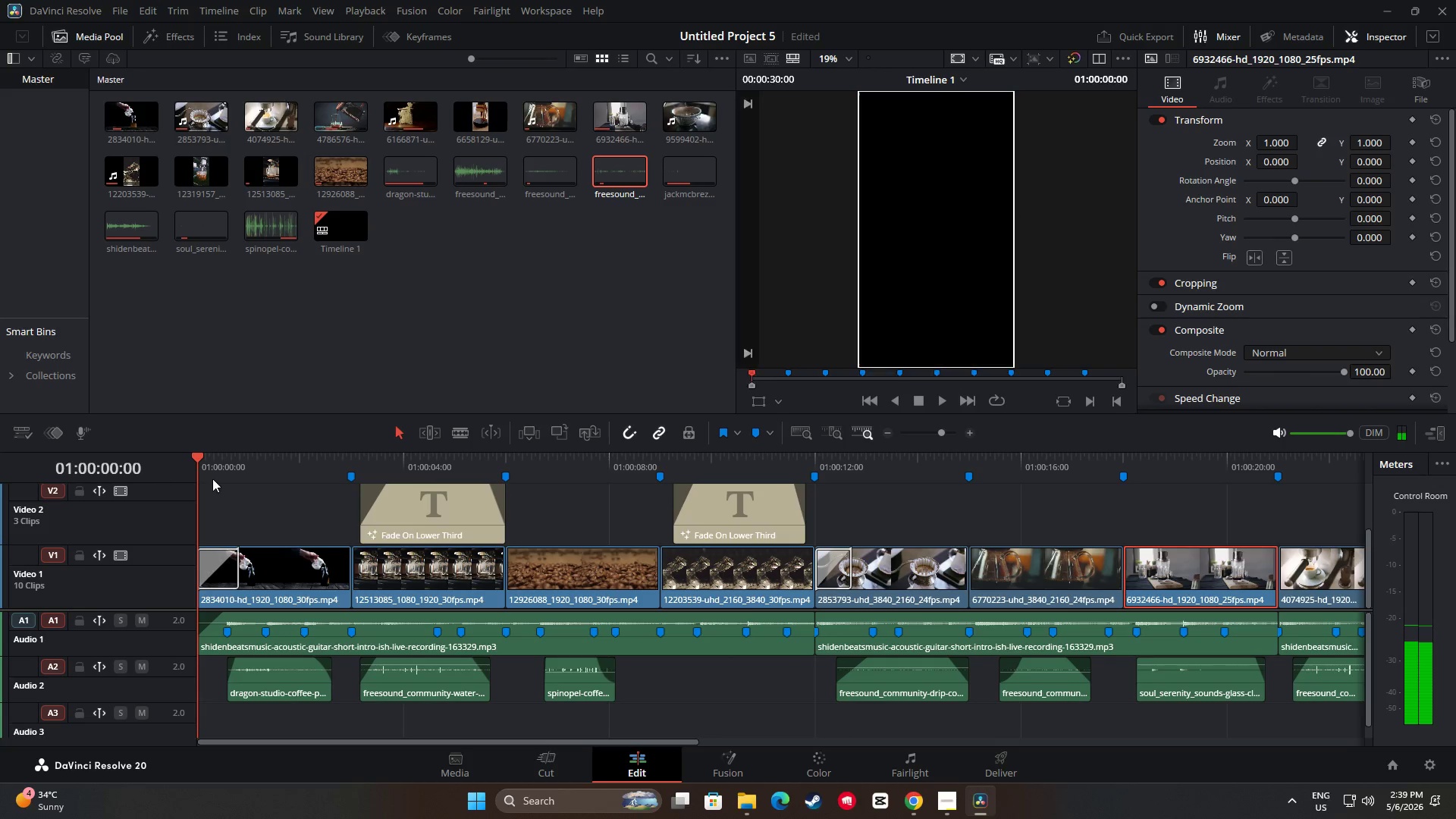 
key(Space)
 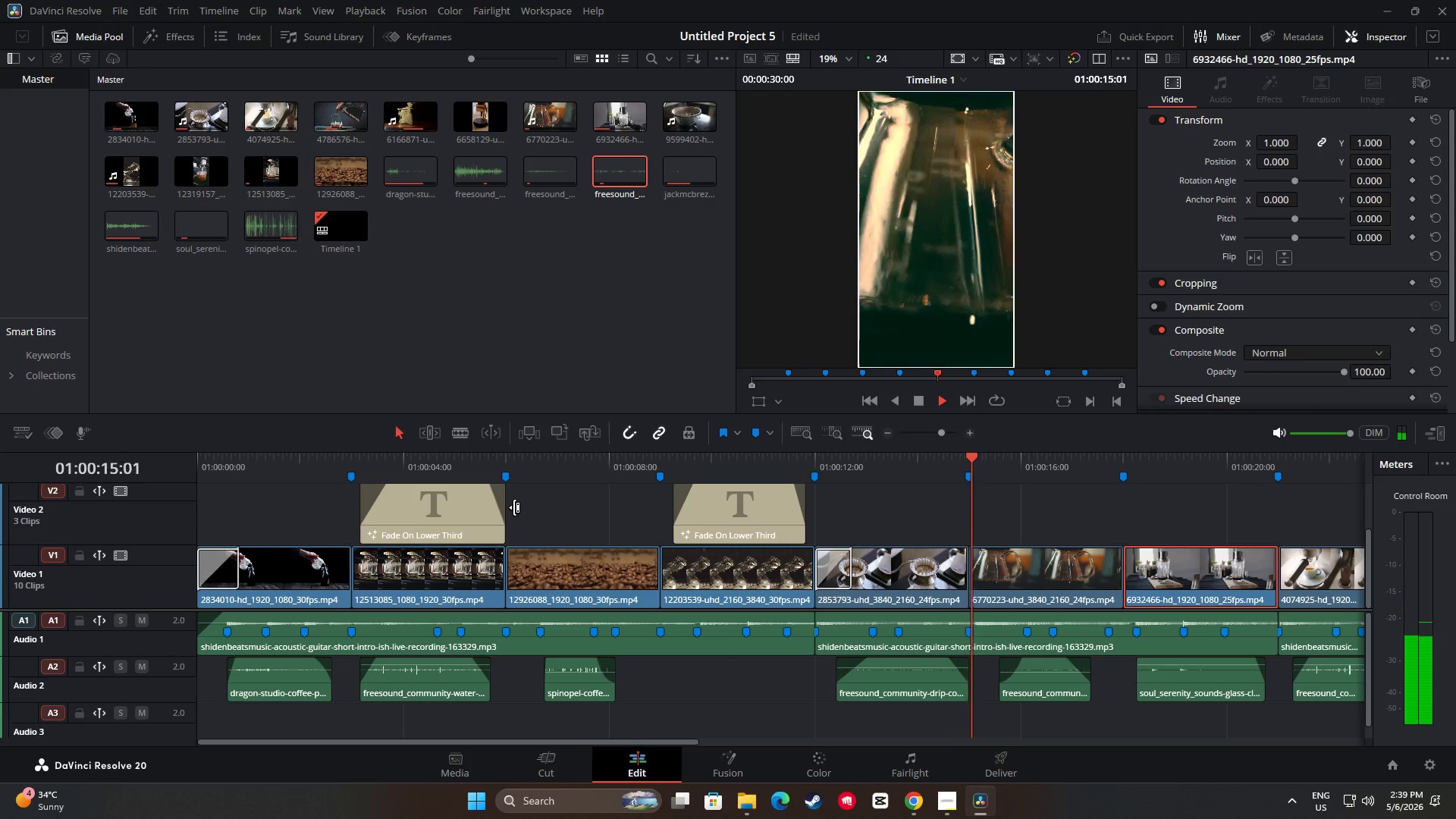 
wait(20.14)
 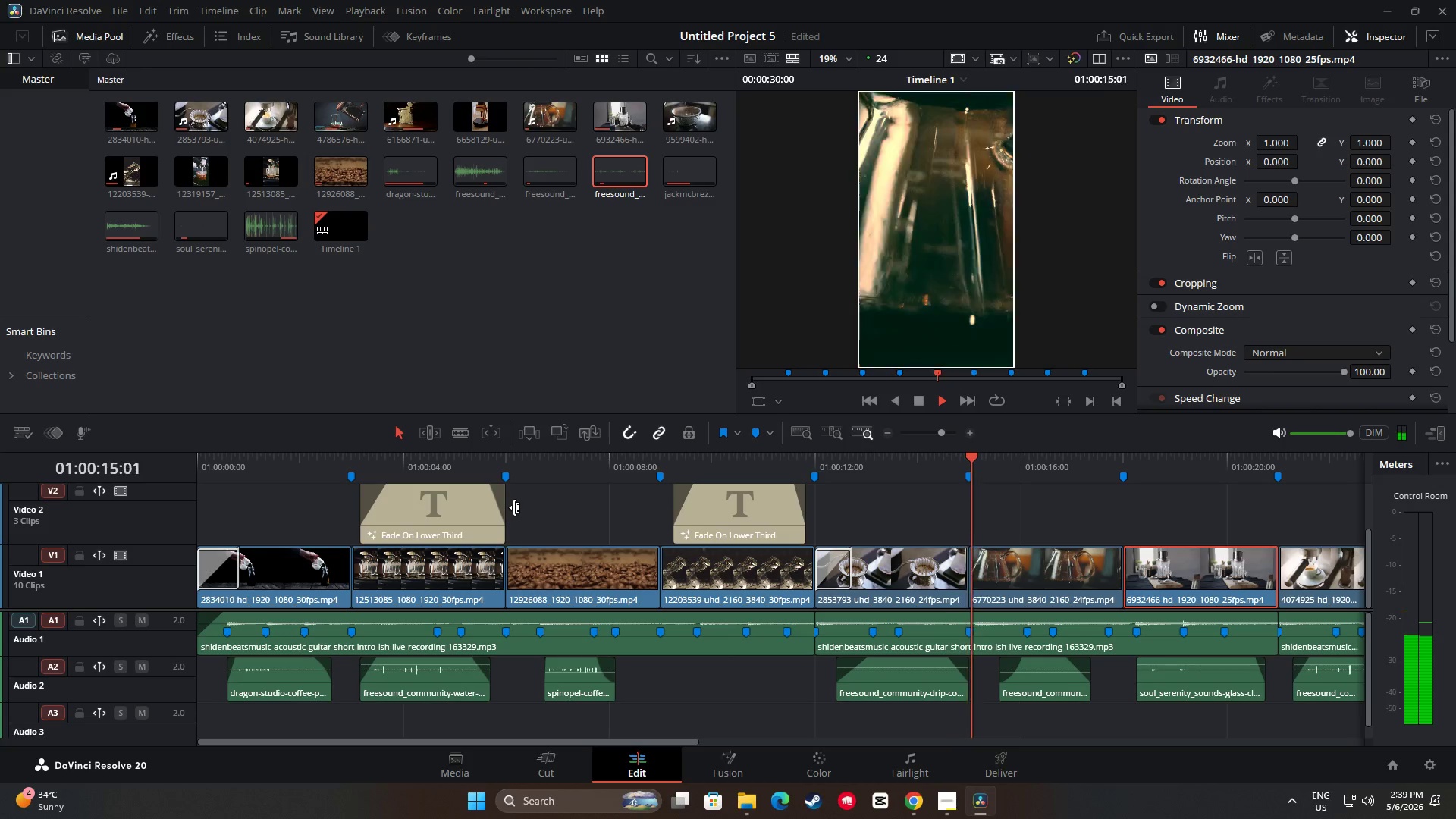 
left_click_drag(start_coordinate=[691, 743], to_coordinate=[858, 724])
 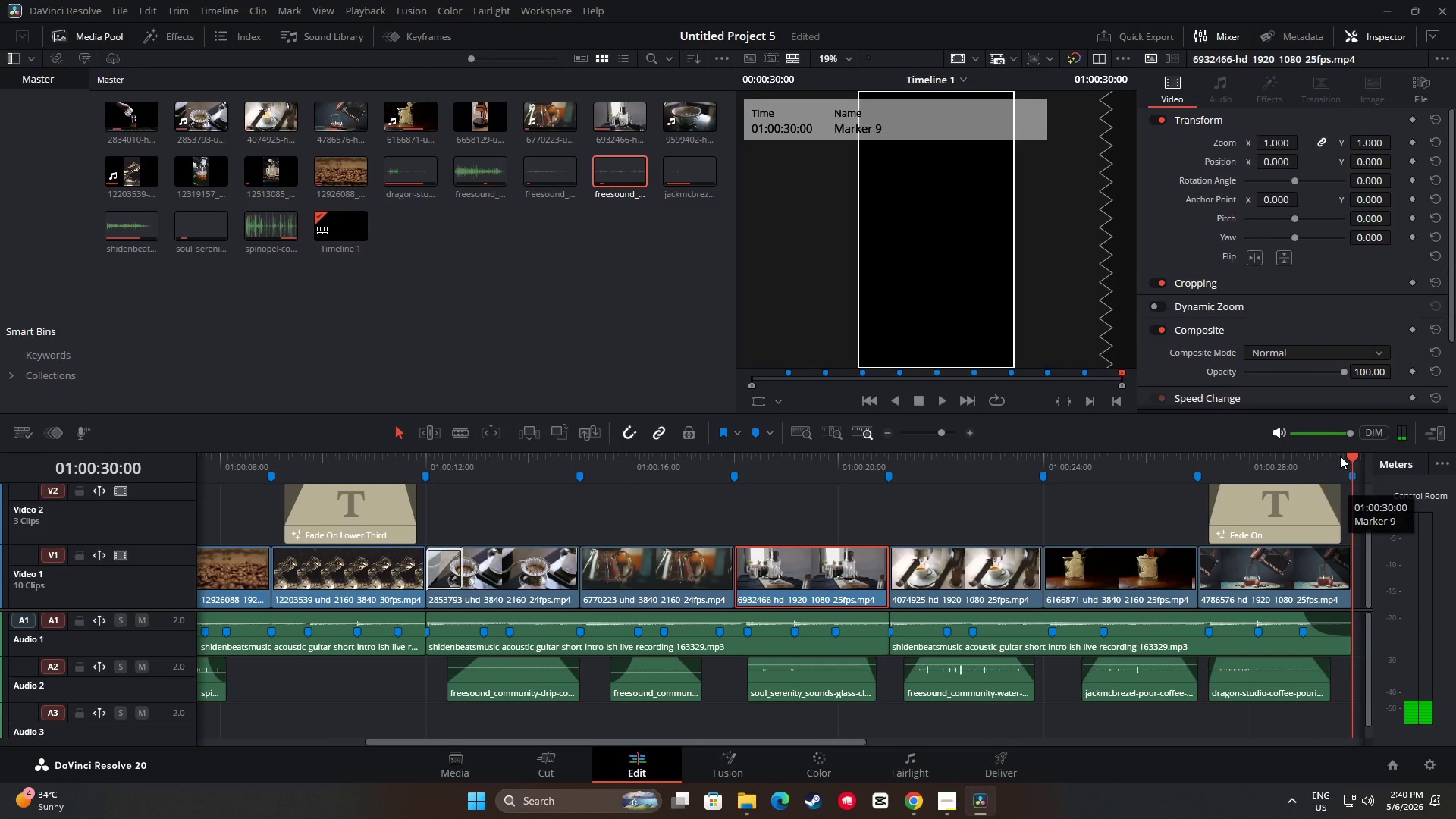 
left_click_drag(start_coordinate=[1349, 456], to_coordinate=[190, 512])
 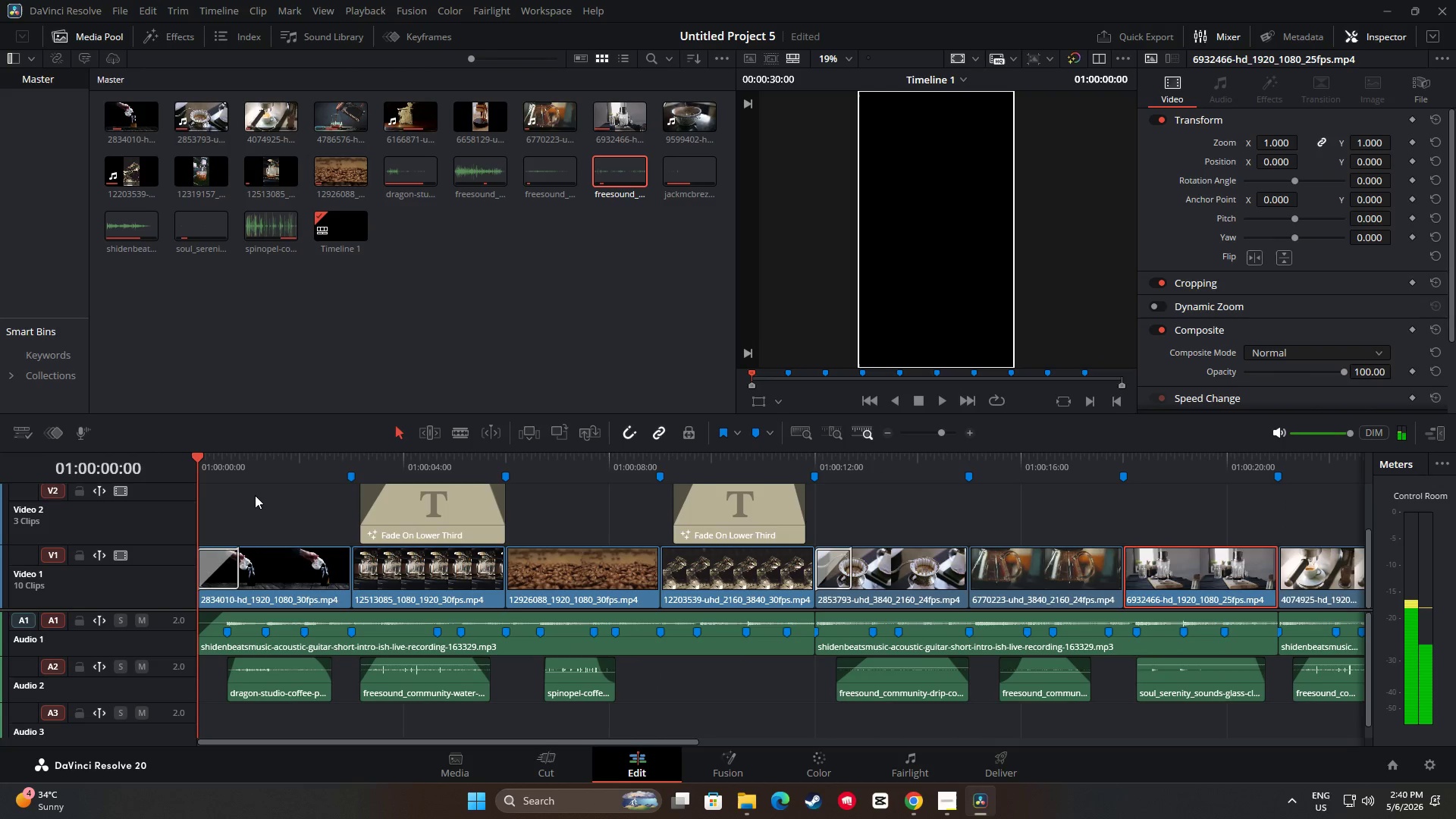 
key(Space)
 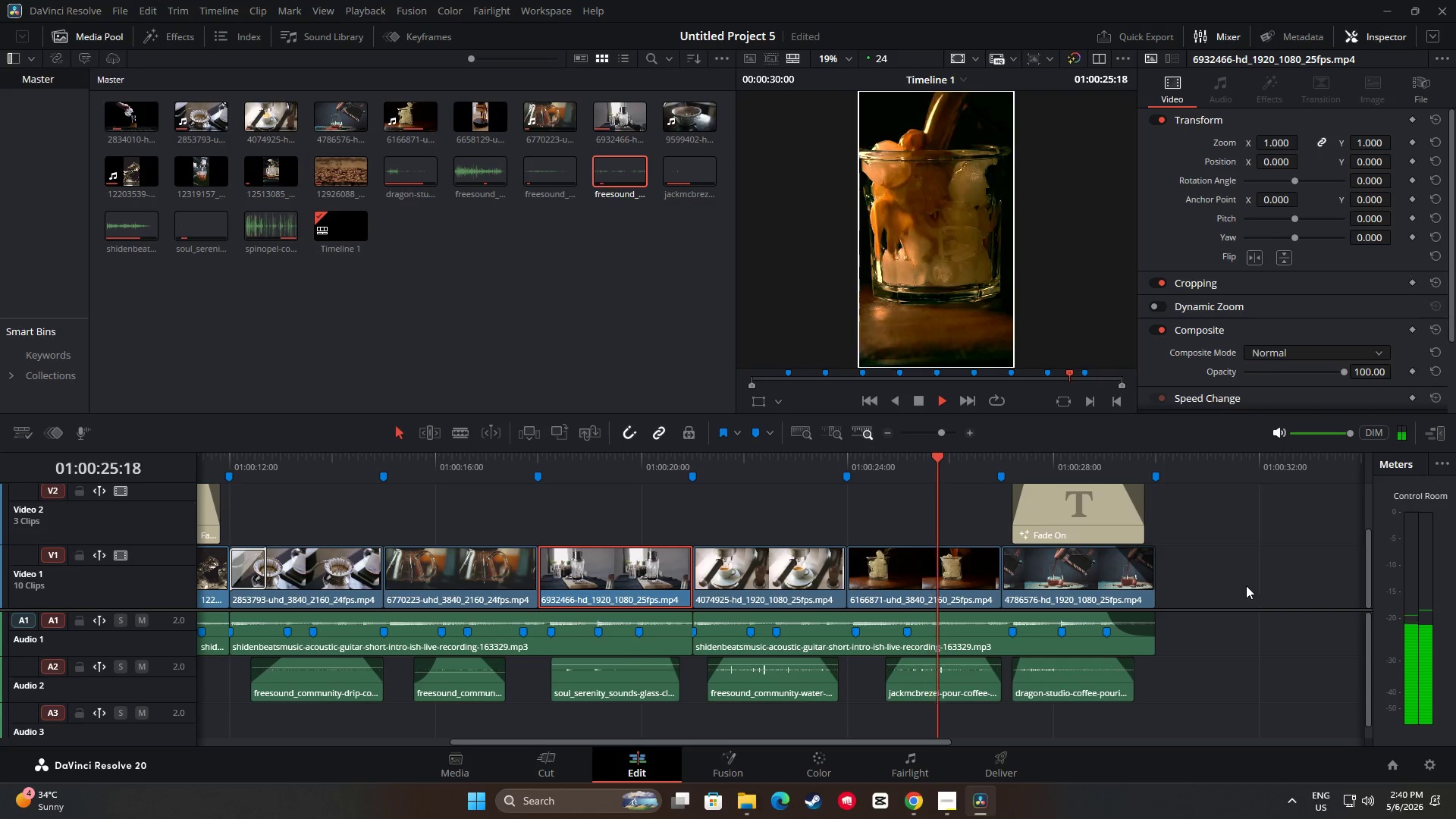 
wait(30.84)
 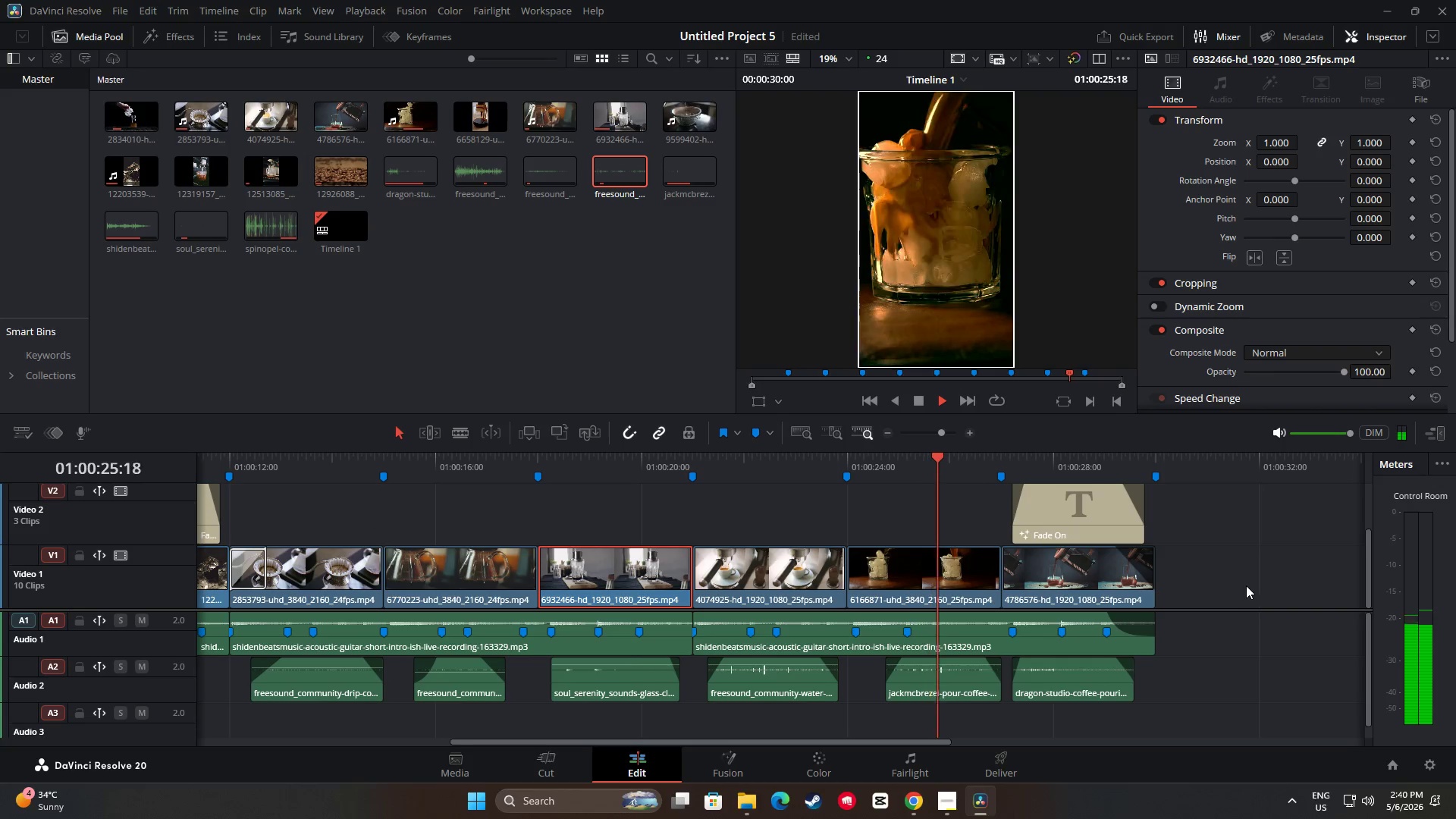 
left_click_drag(start_coordinate=[1156, 459], to_coordinate=[147, 463])
 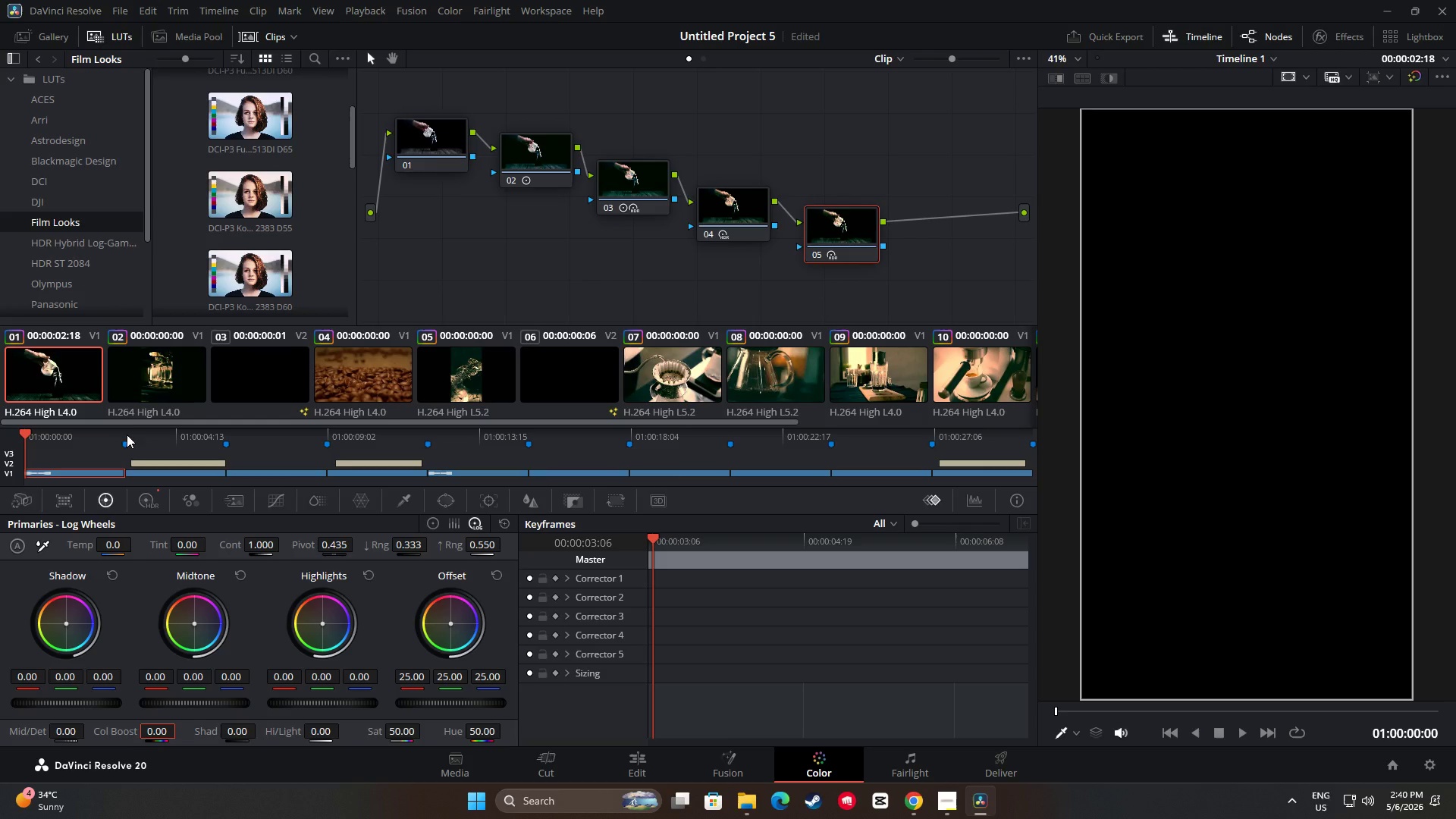 
left_click_drag(start_coordinate=[28, 434], to_coordinate=[59, 437])
 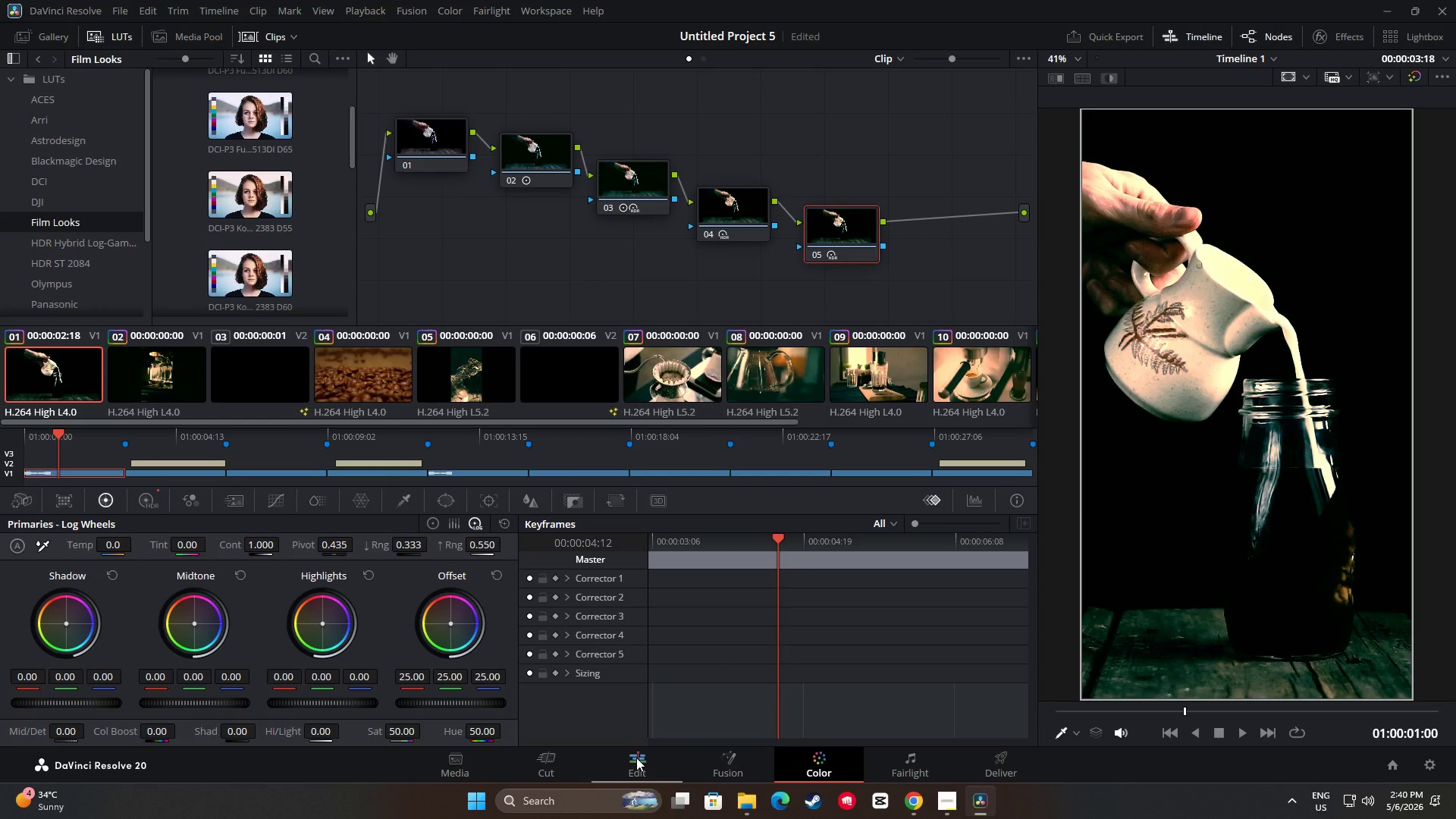 
wait(7.06)
 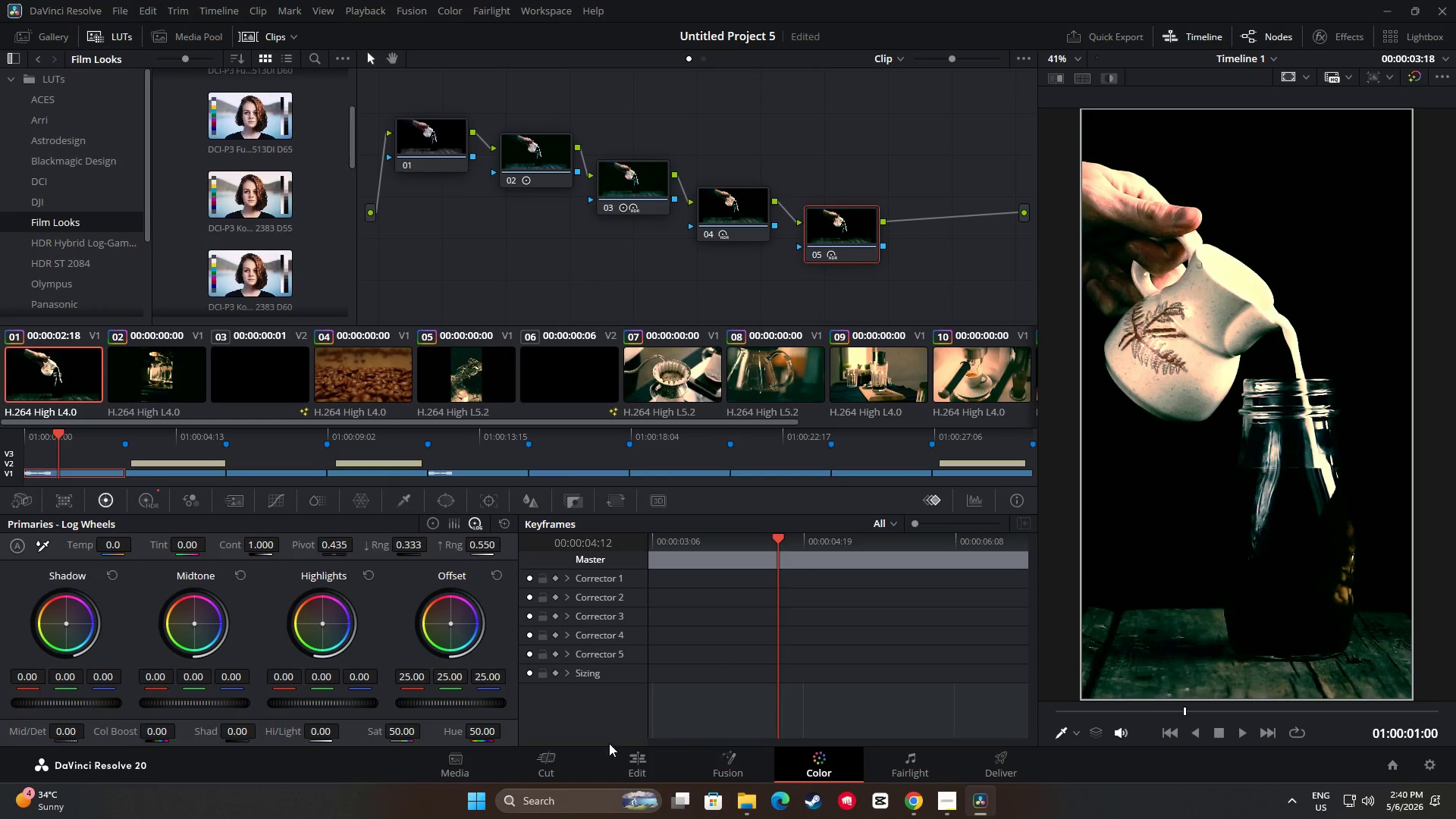 
left_click([636, 758])
 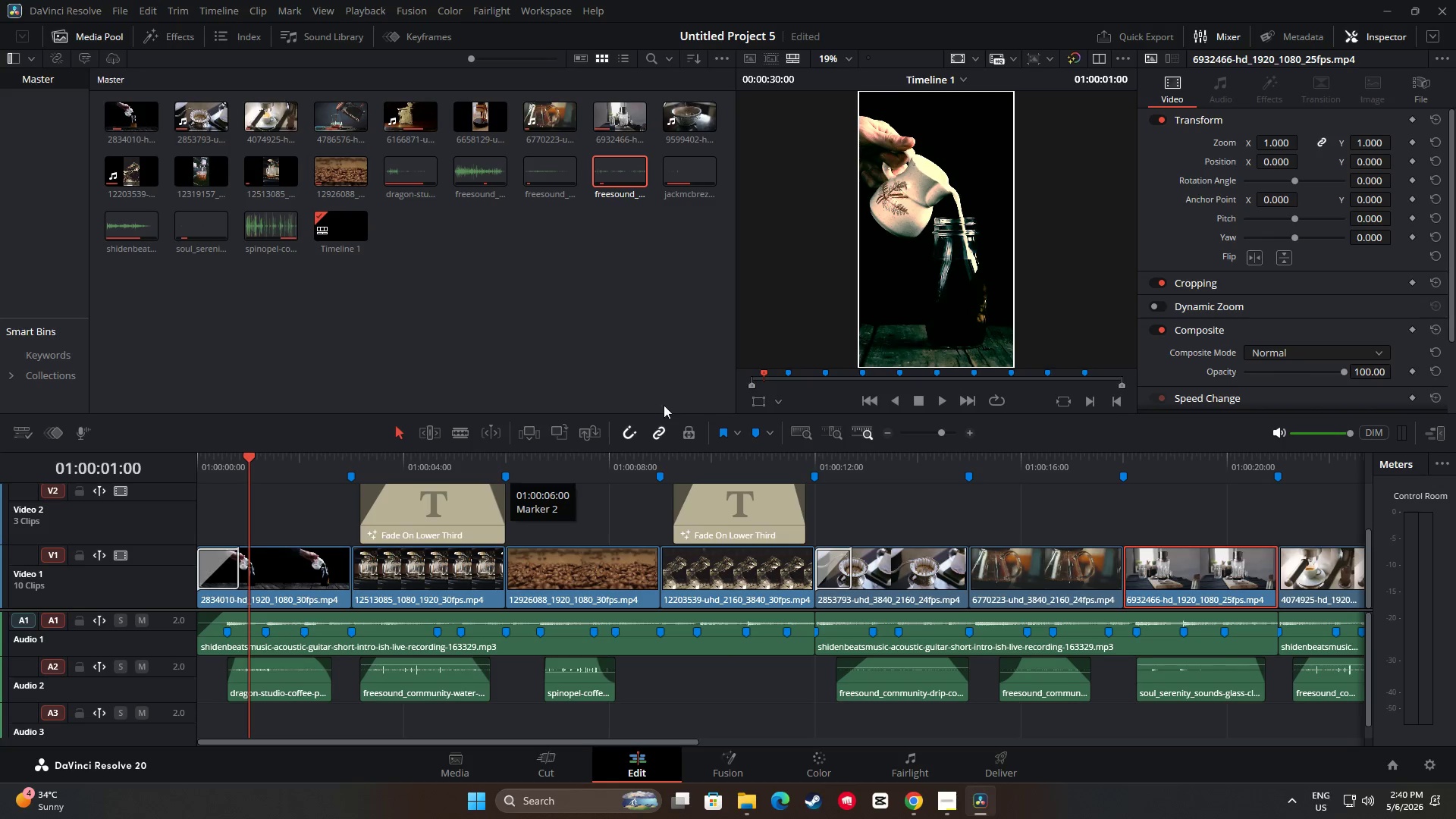 
left_click_drag(start_coordinate=[735, 349], to_coordinate=[699, 345])
 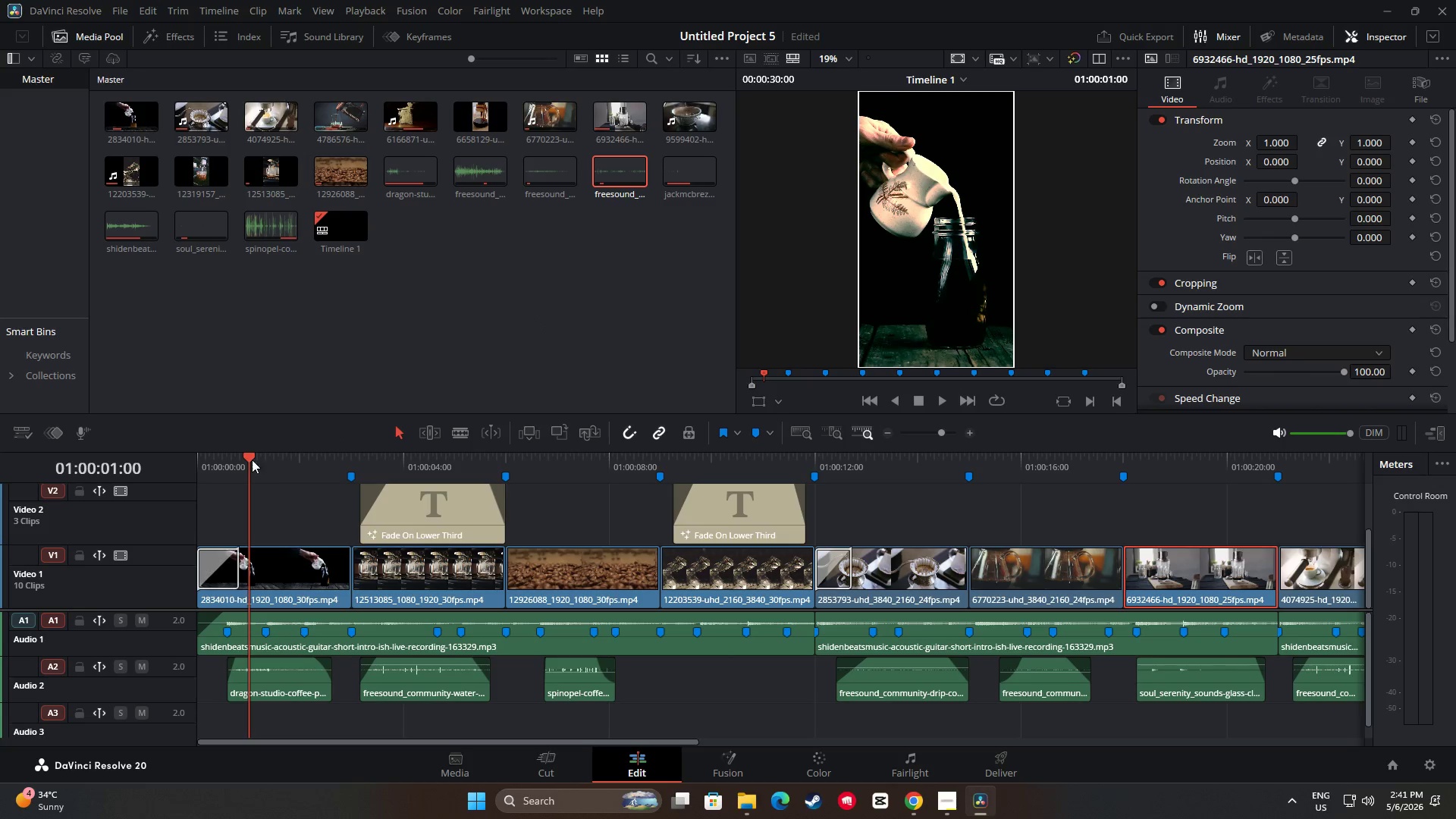 
wait(5.88)
 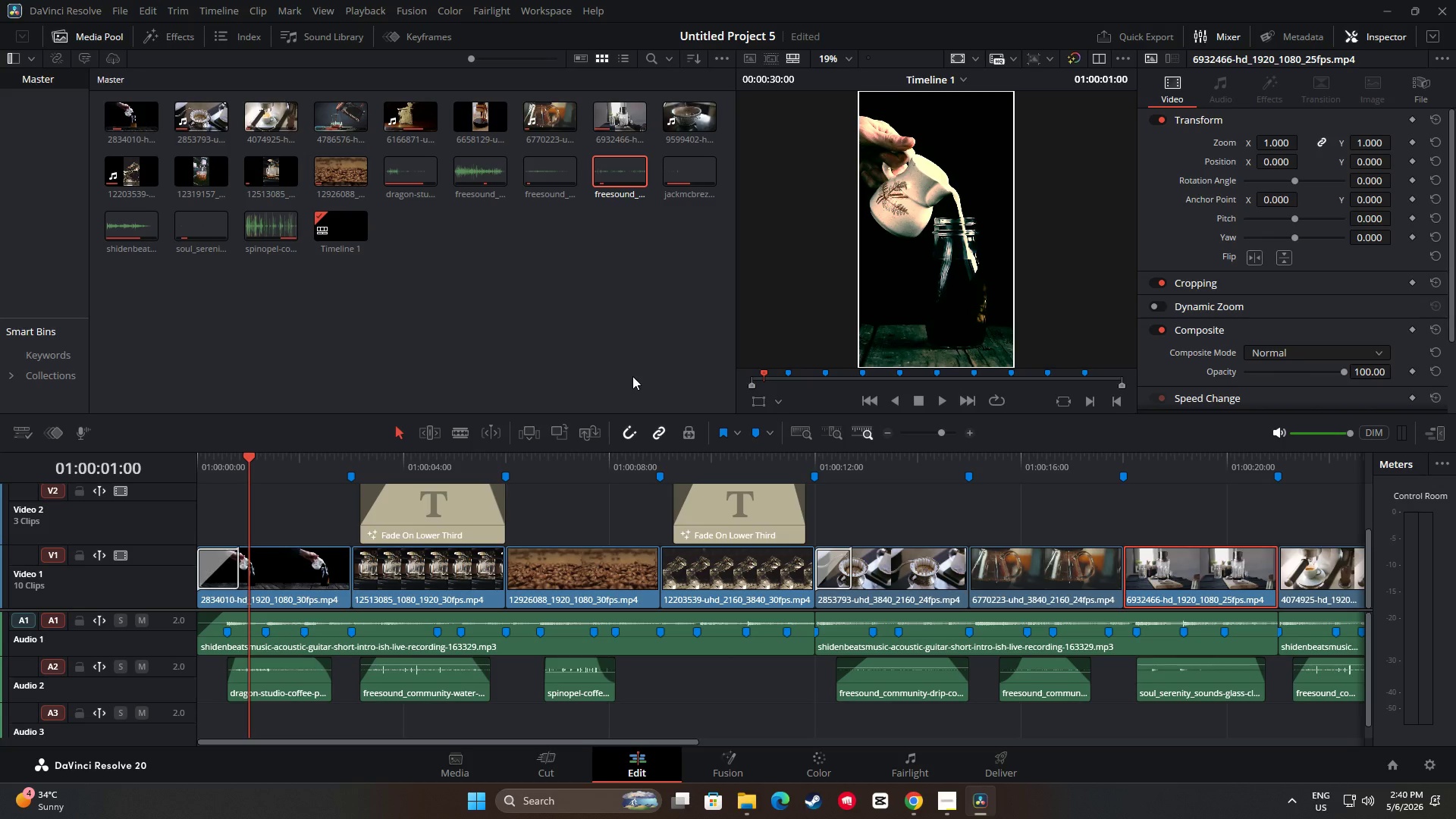 
left_click_drag(start_coordinate=[247, 456], to_coordinate=[215, 463])
 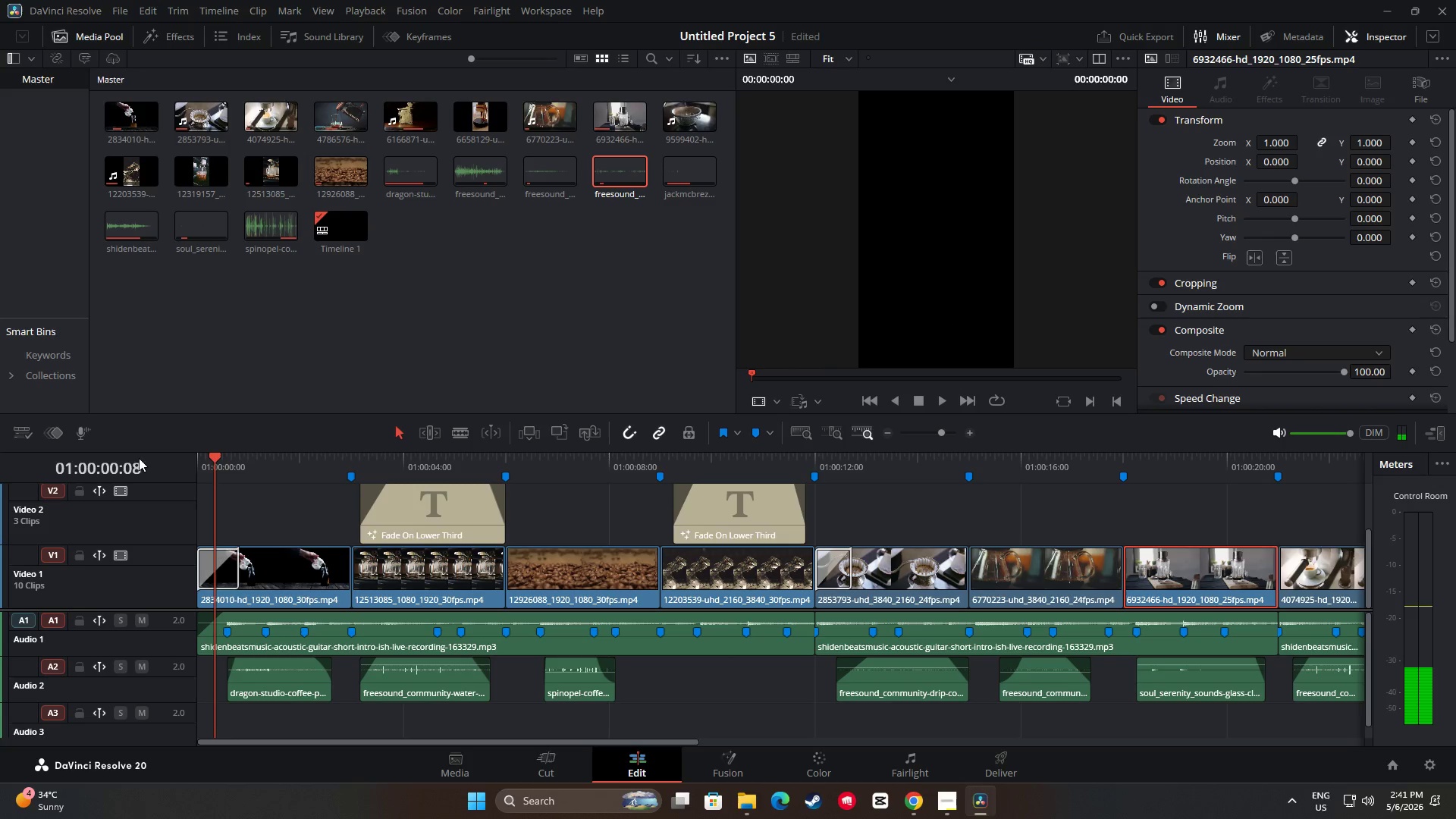 
left_click_drag(start_coordinate=[220, 457], to_coordinate=[249, 457])
 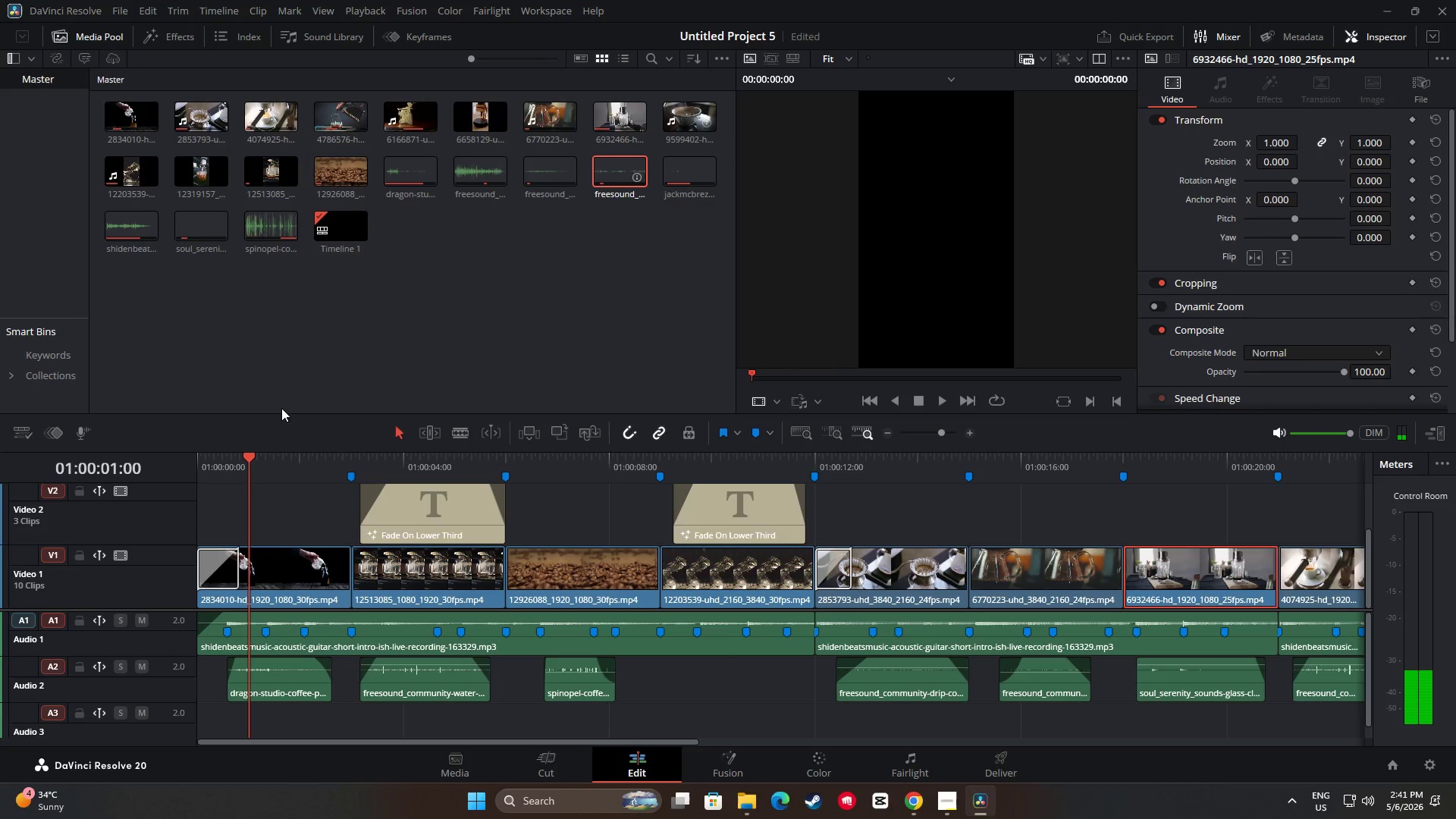 
left_click_drag(start_coordinate=[253, 453], to_coordinate=[239, 452])
 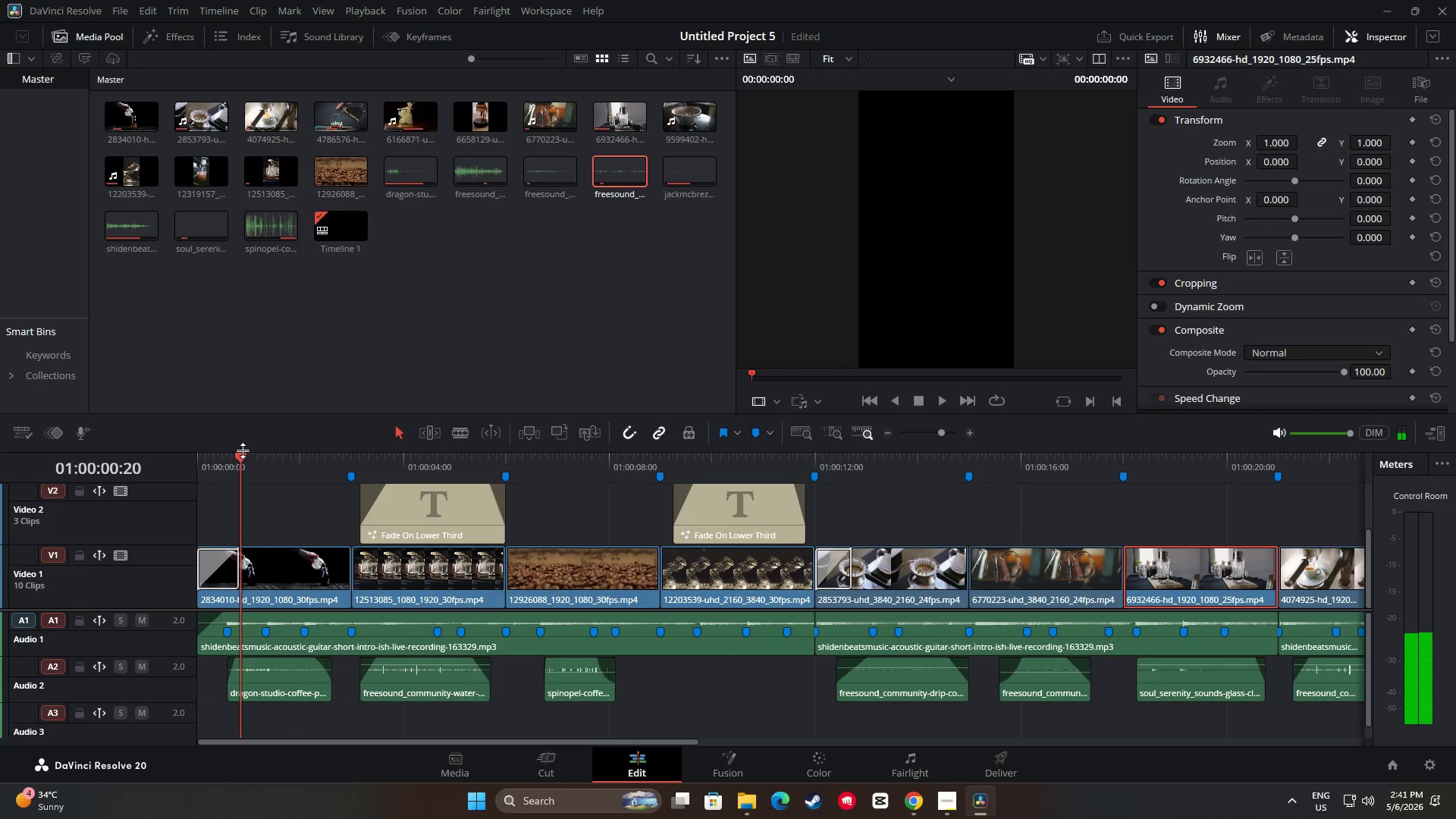 
key(Space)
 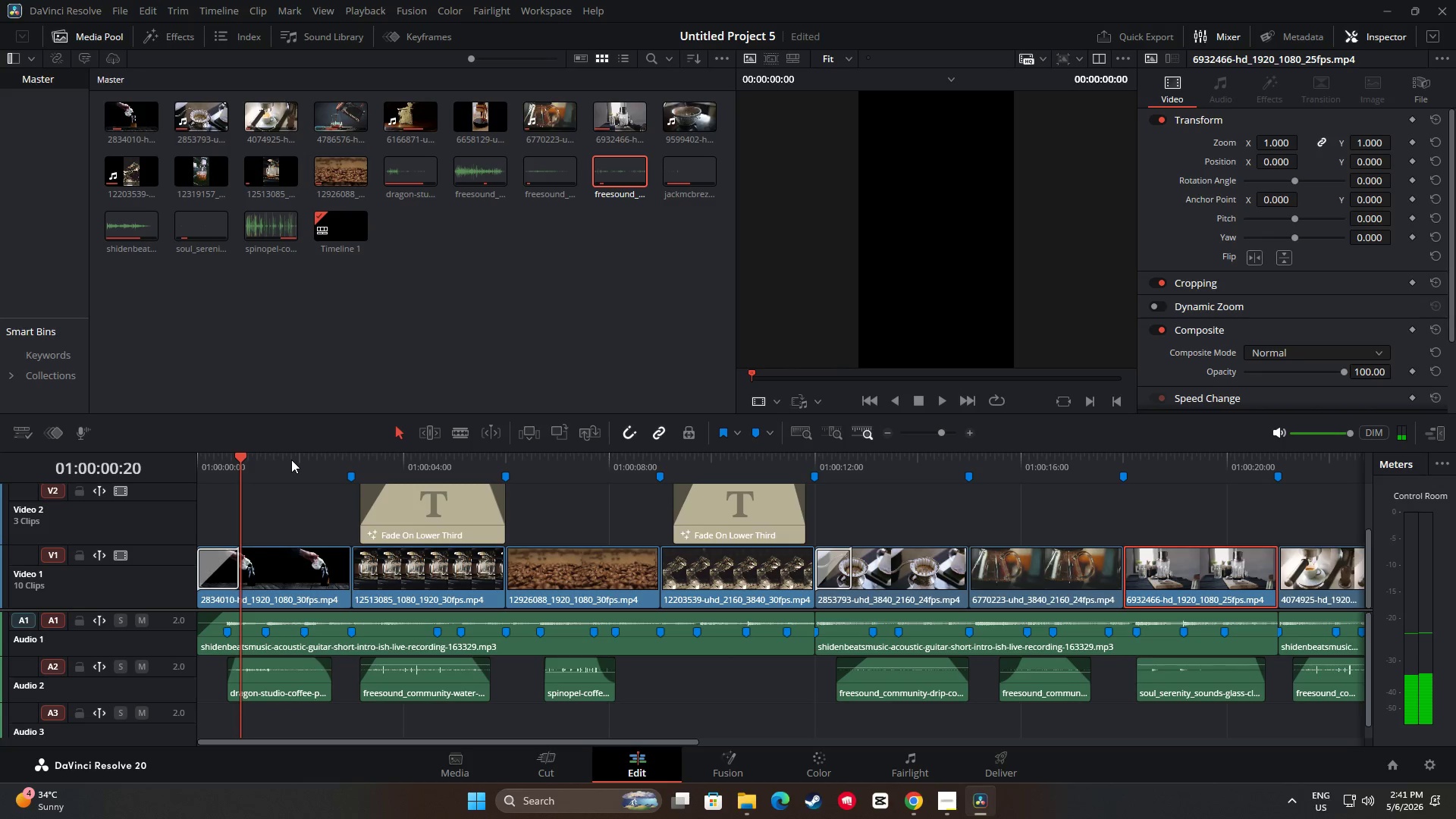 
key(Space)
 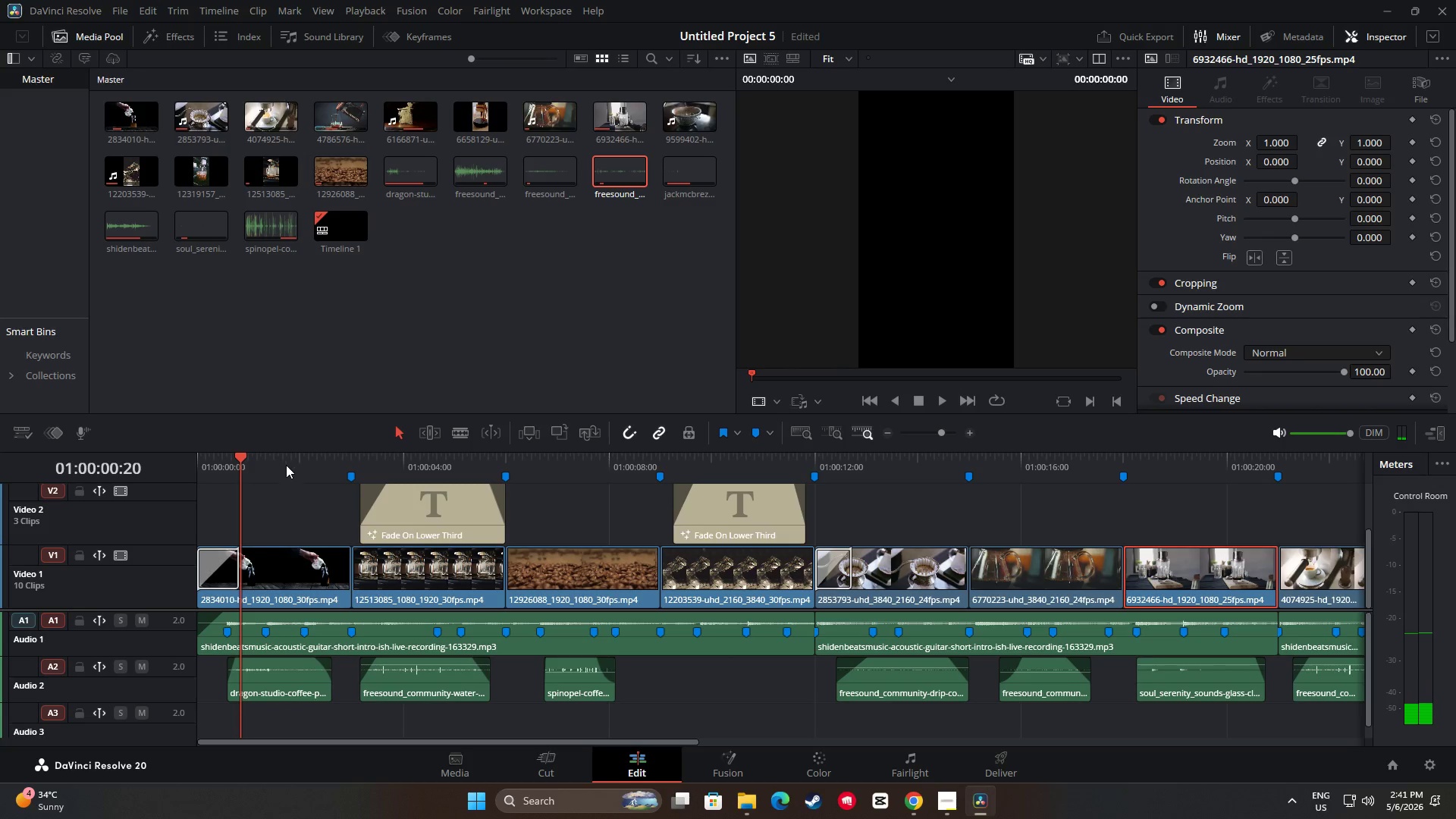 
left_click_drag(start_coordinate=[249, 454], to_coordinate=[193, 456])
 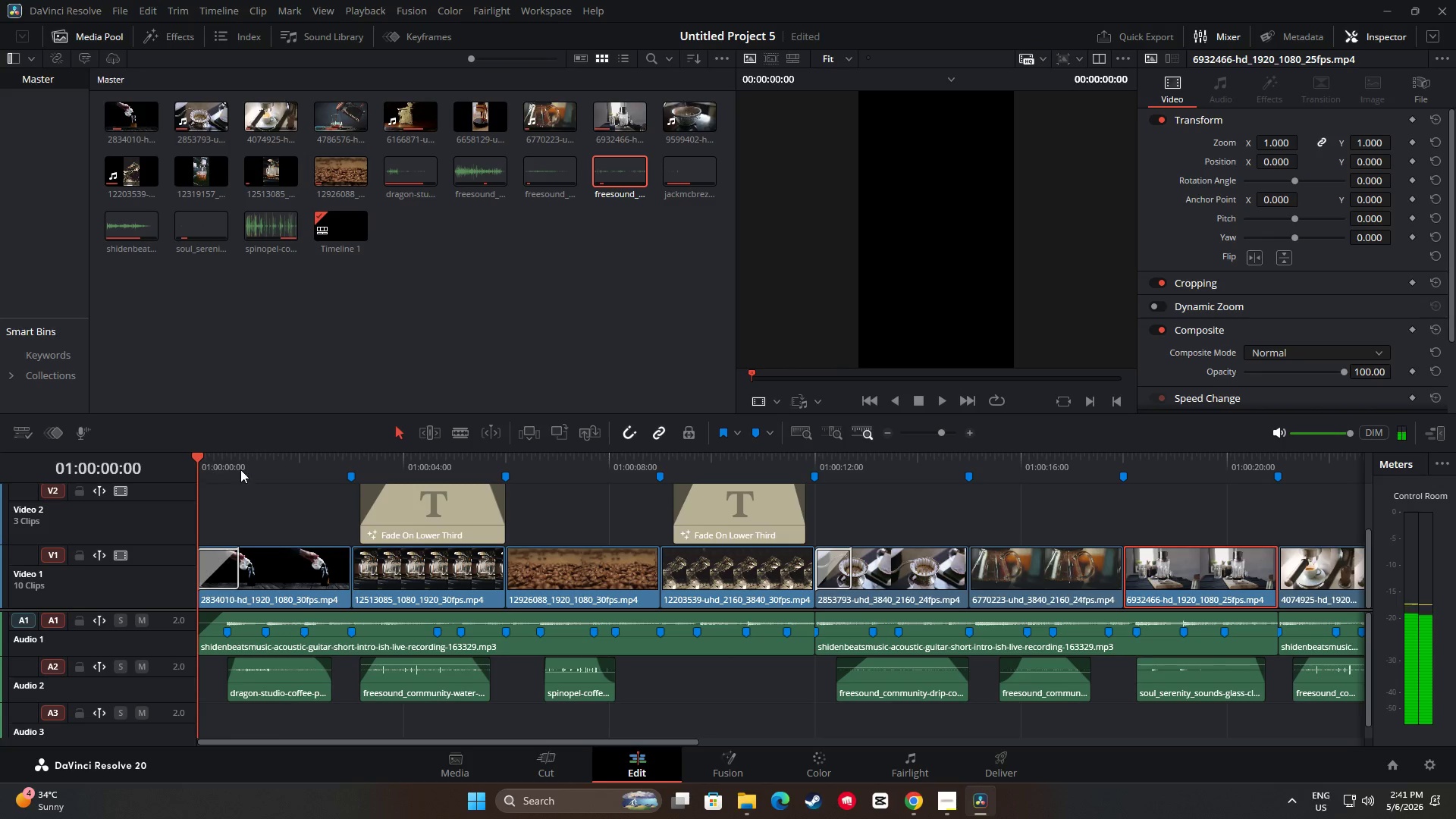 
key(Space)
 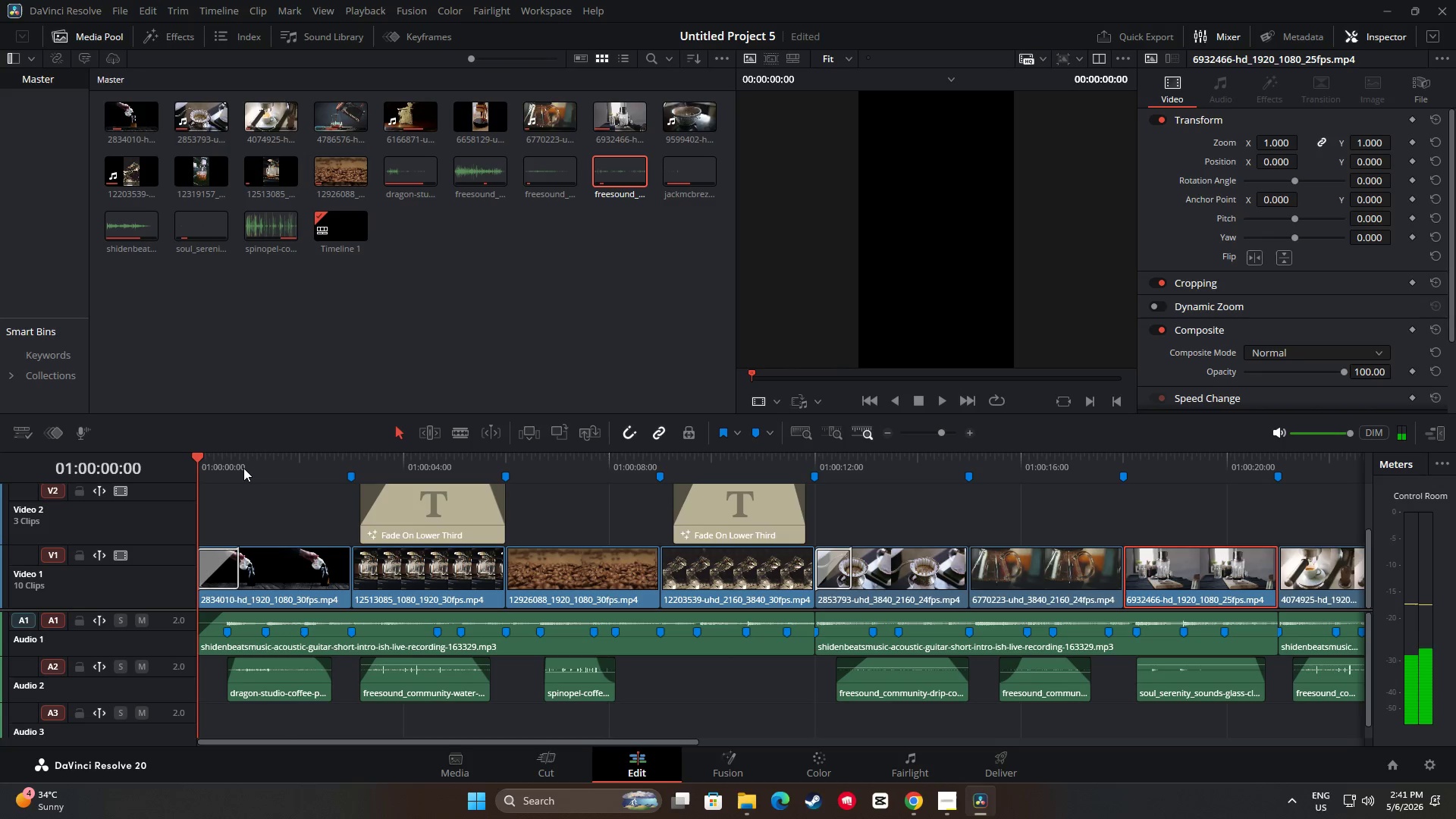 
key(Space)
 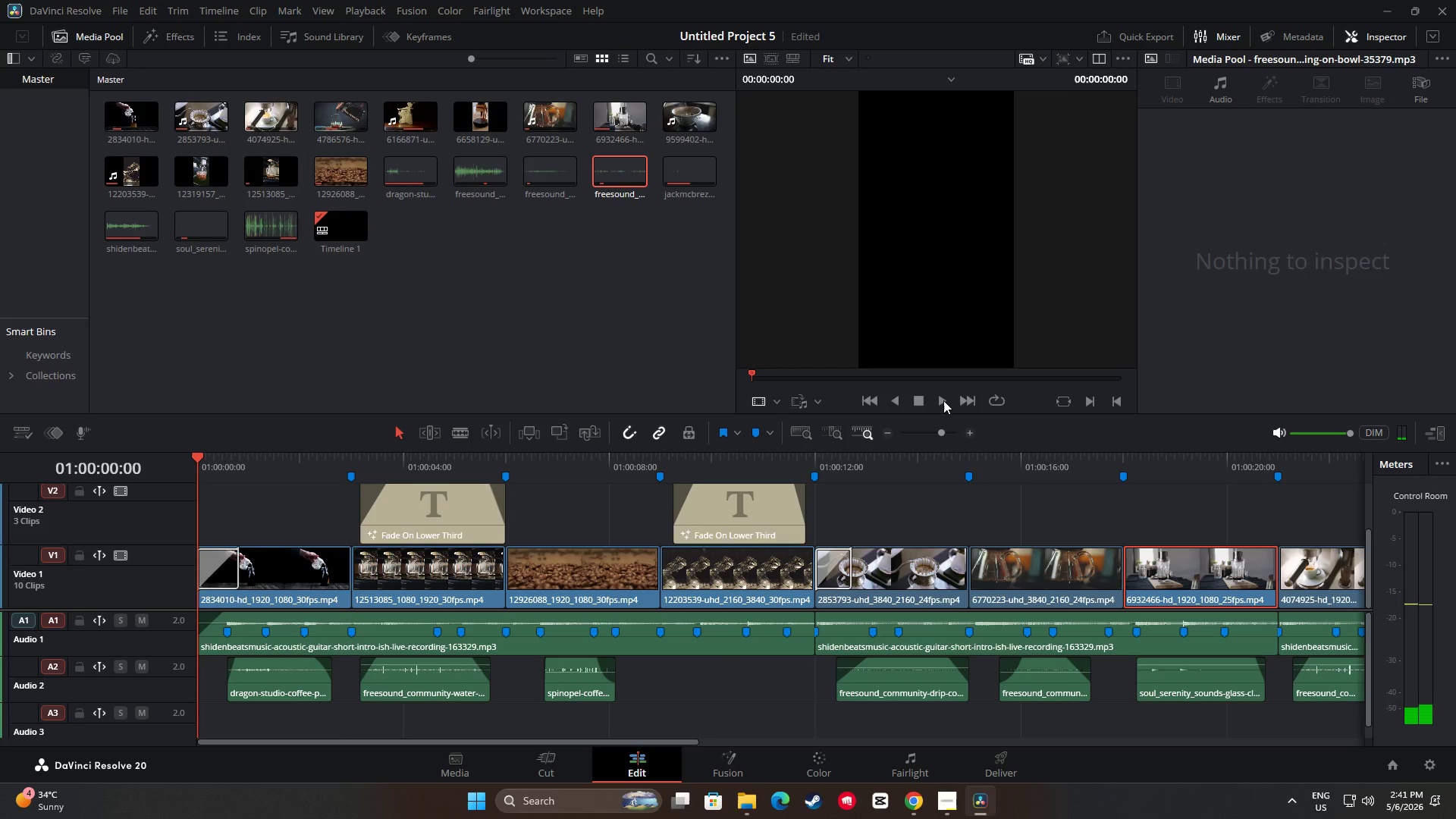 
left_click([943, 400])
 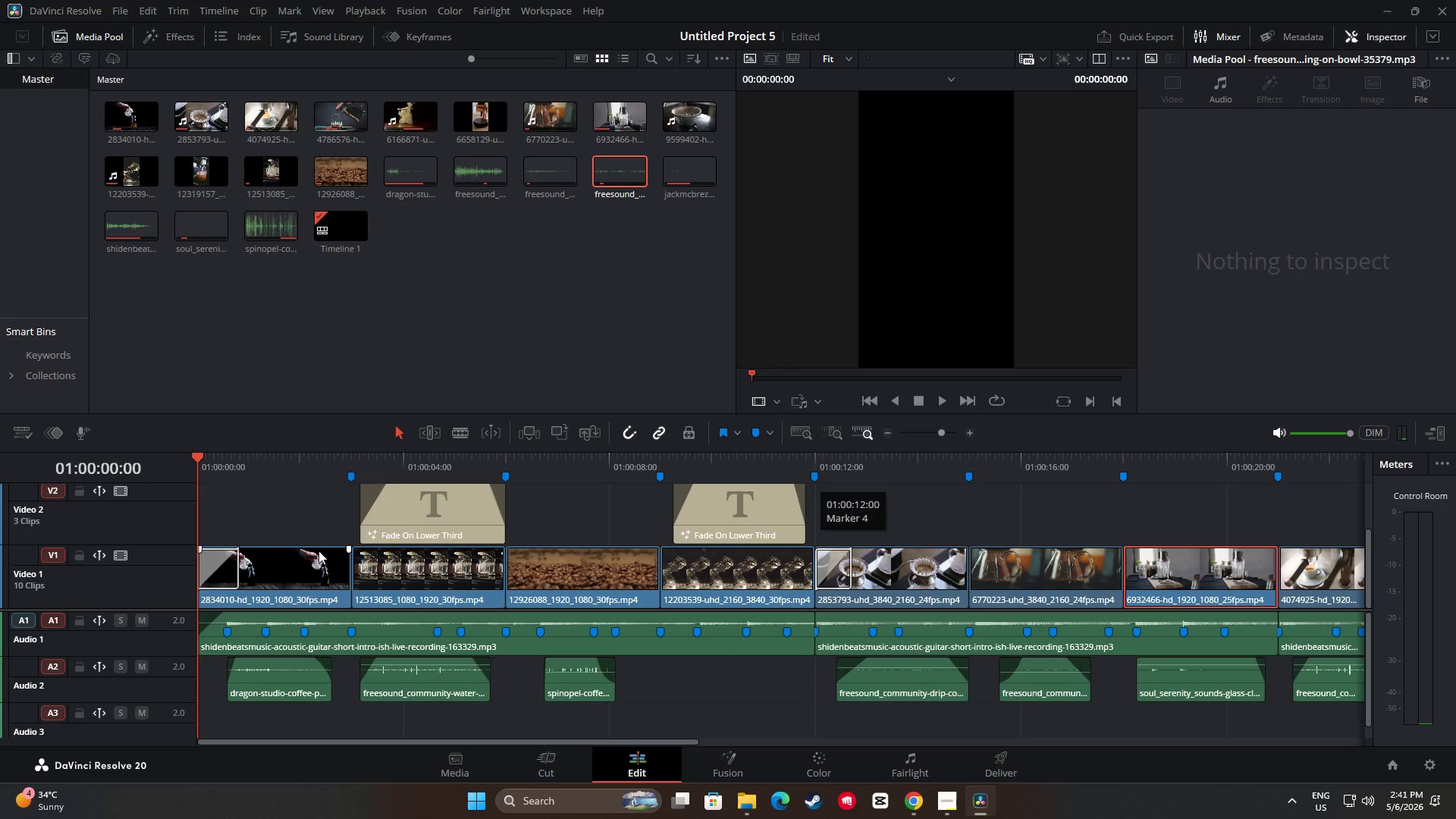 
left_click([228, 581])
 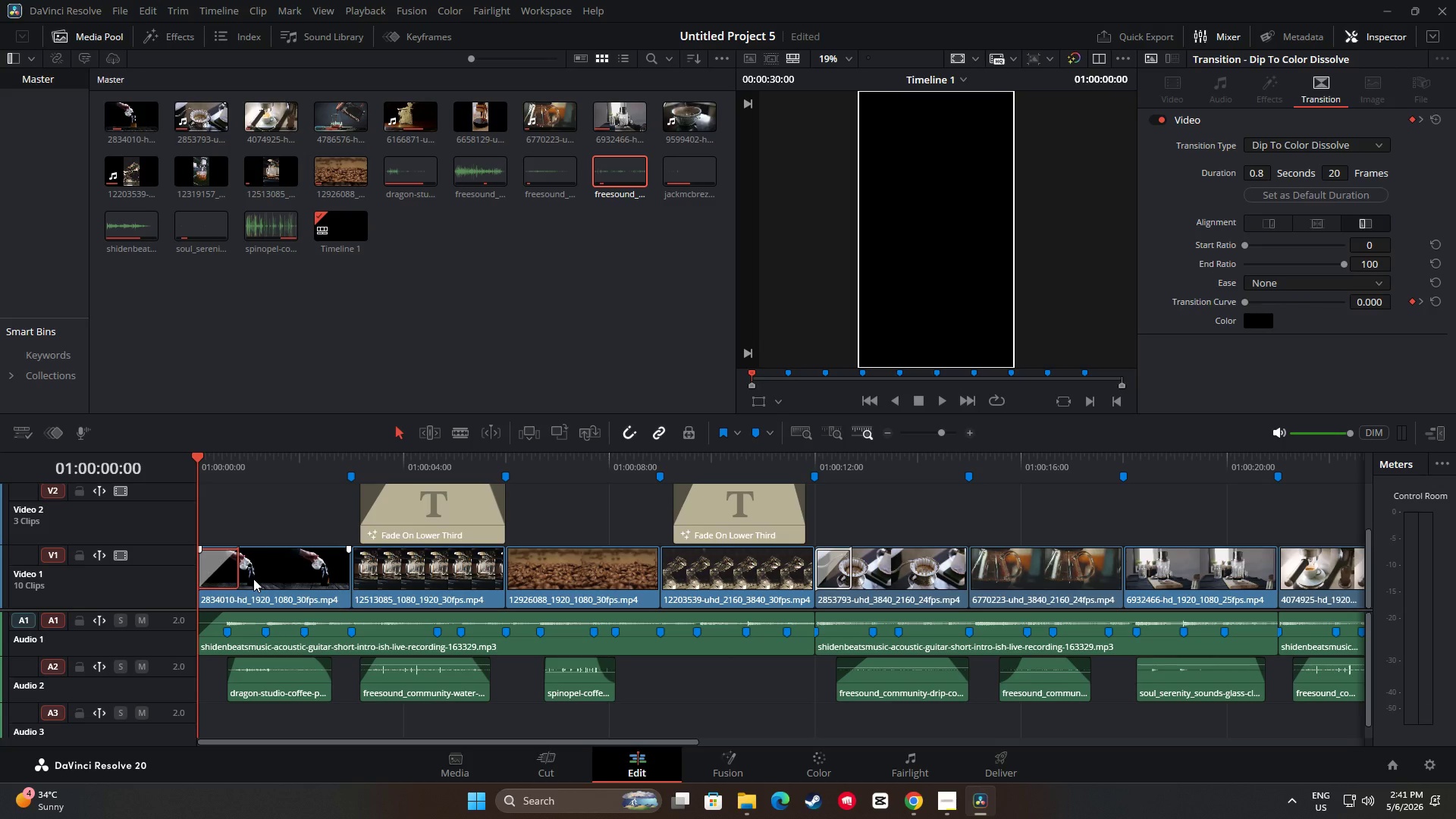 
left_click([261, 573])
 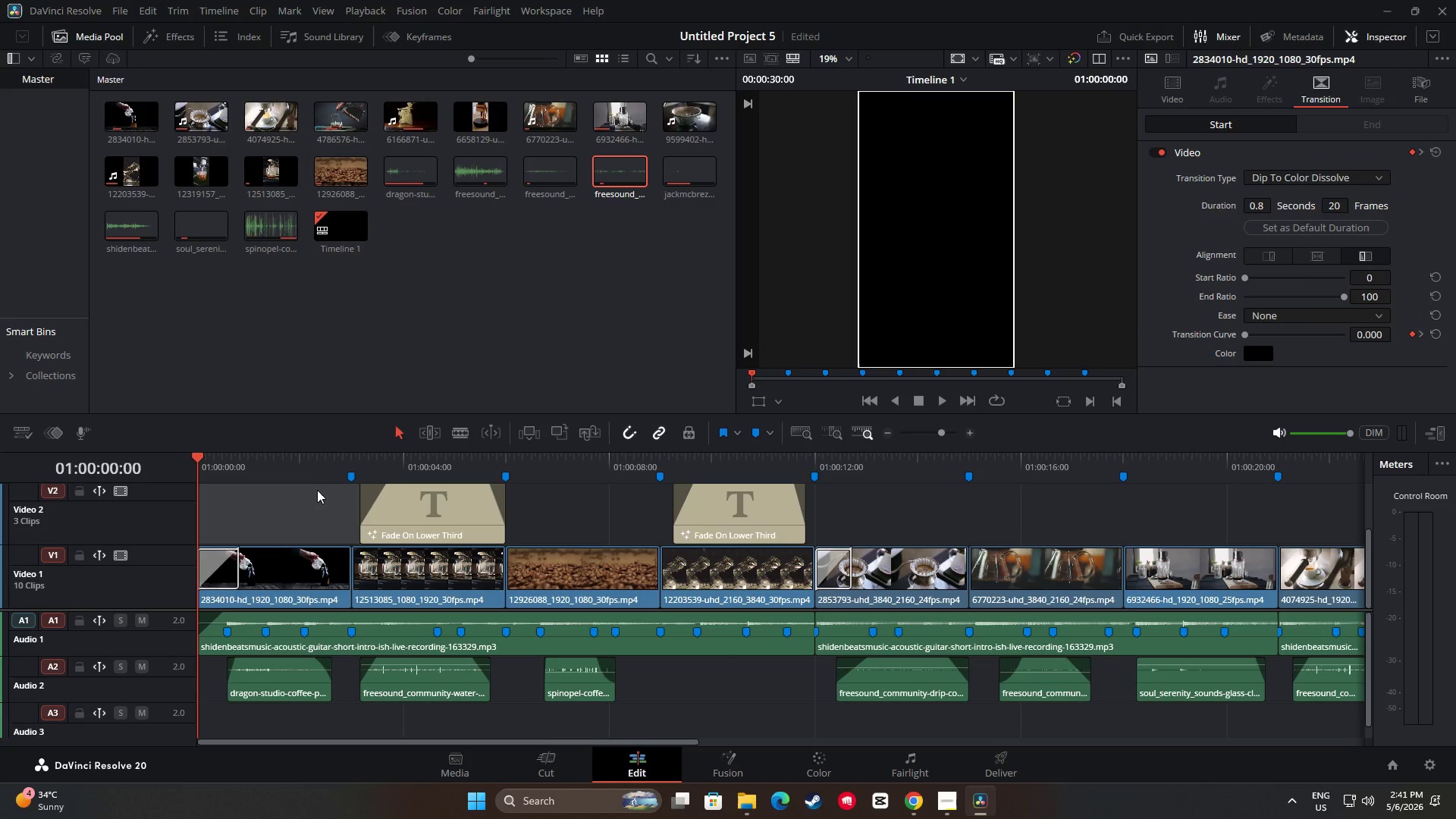 
left_click([397, 436])
 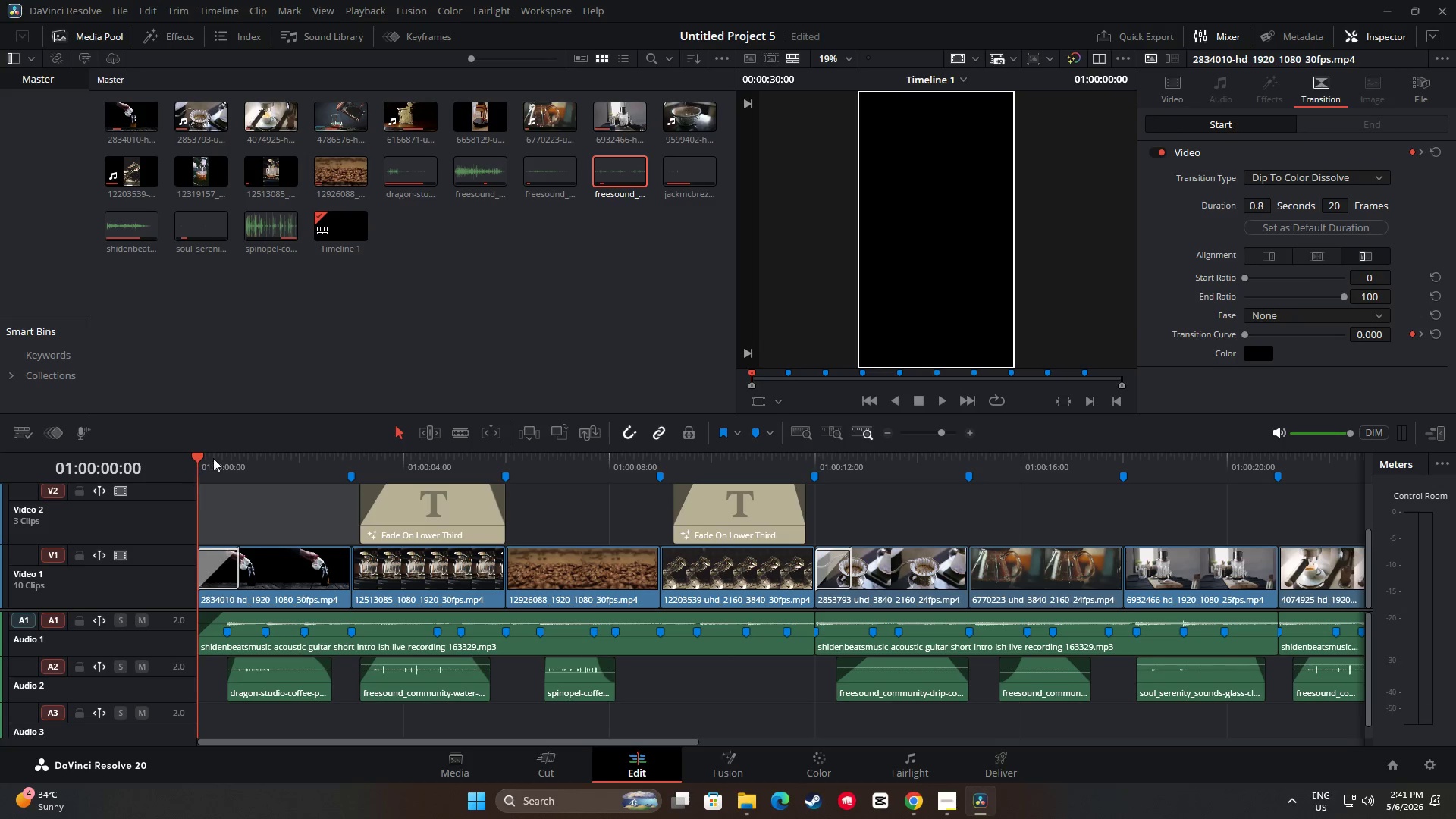 